 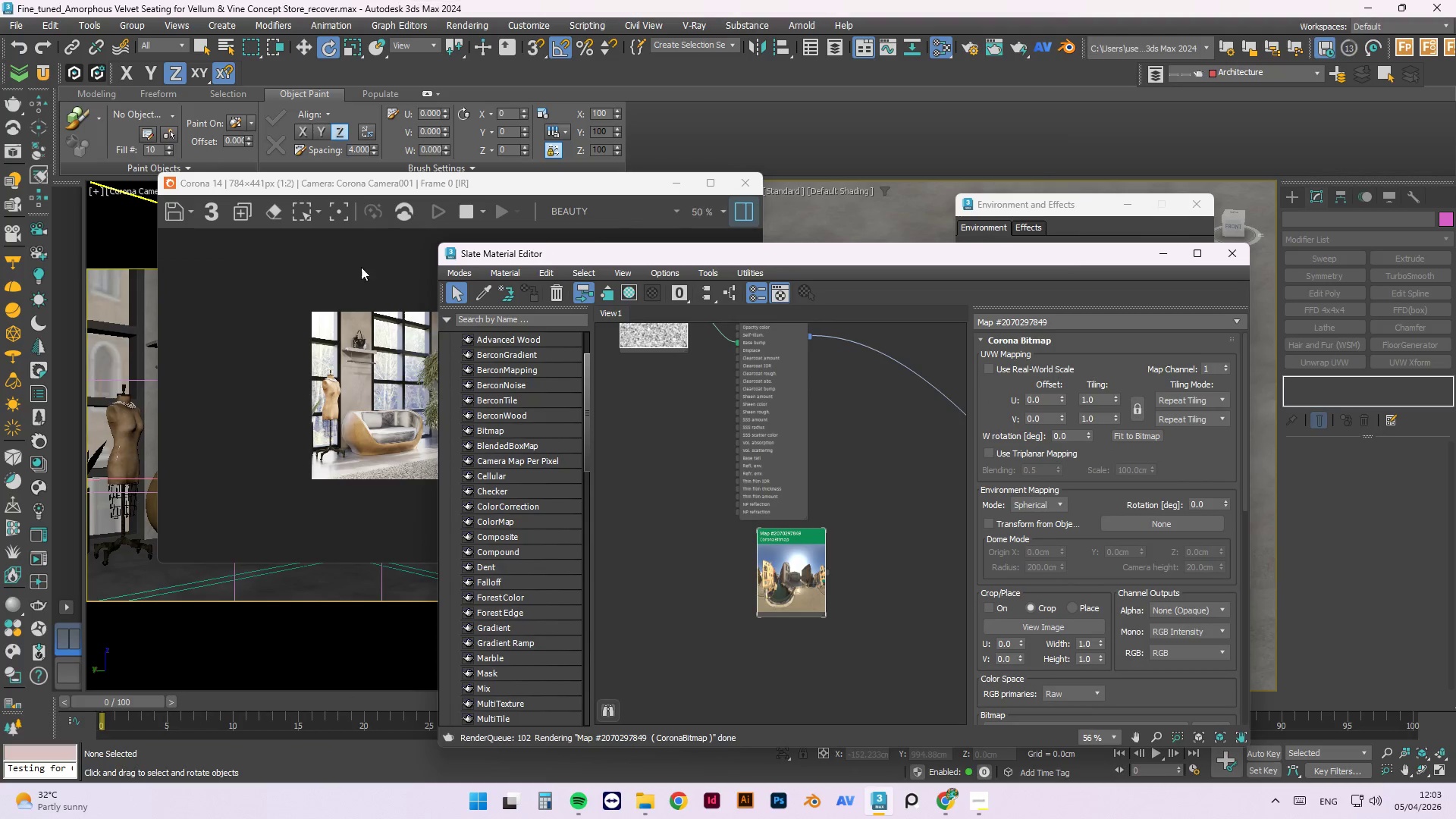 
left_click([270, 370])
 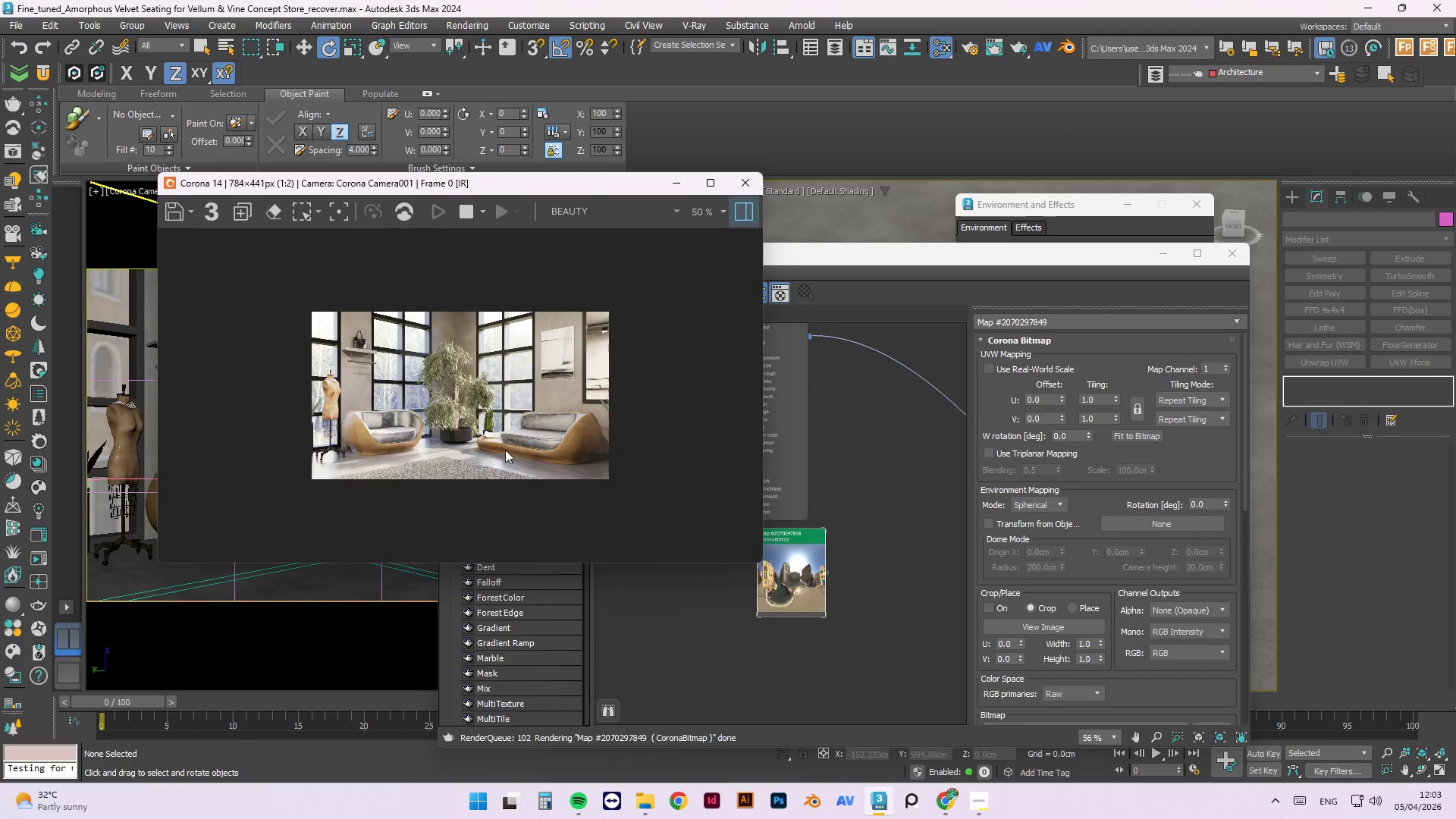 
scroll: coordinate [435, 554], scroll_direction: up, amount: 2.0
 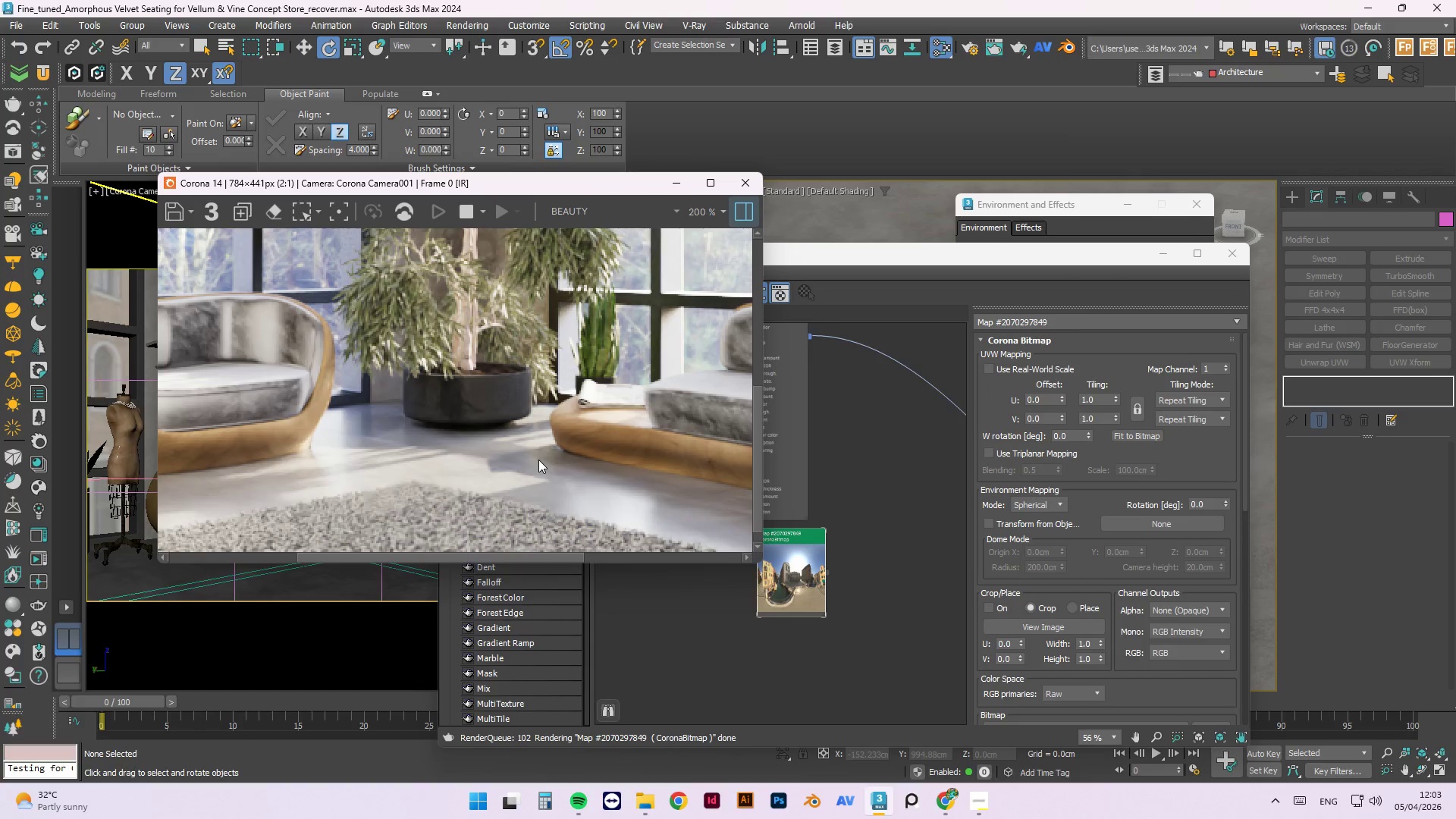 
scroll: coordinate [521, 455], scroll_direction: down, amount: 1.0
 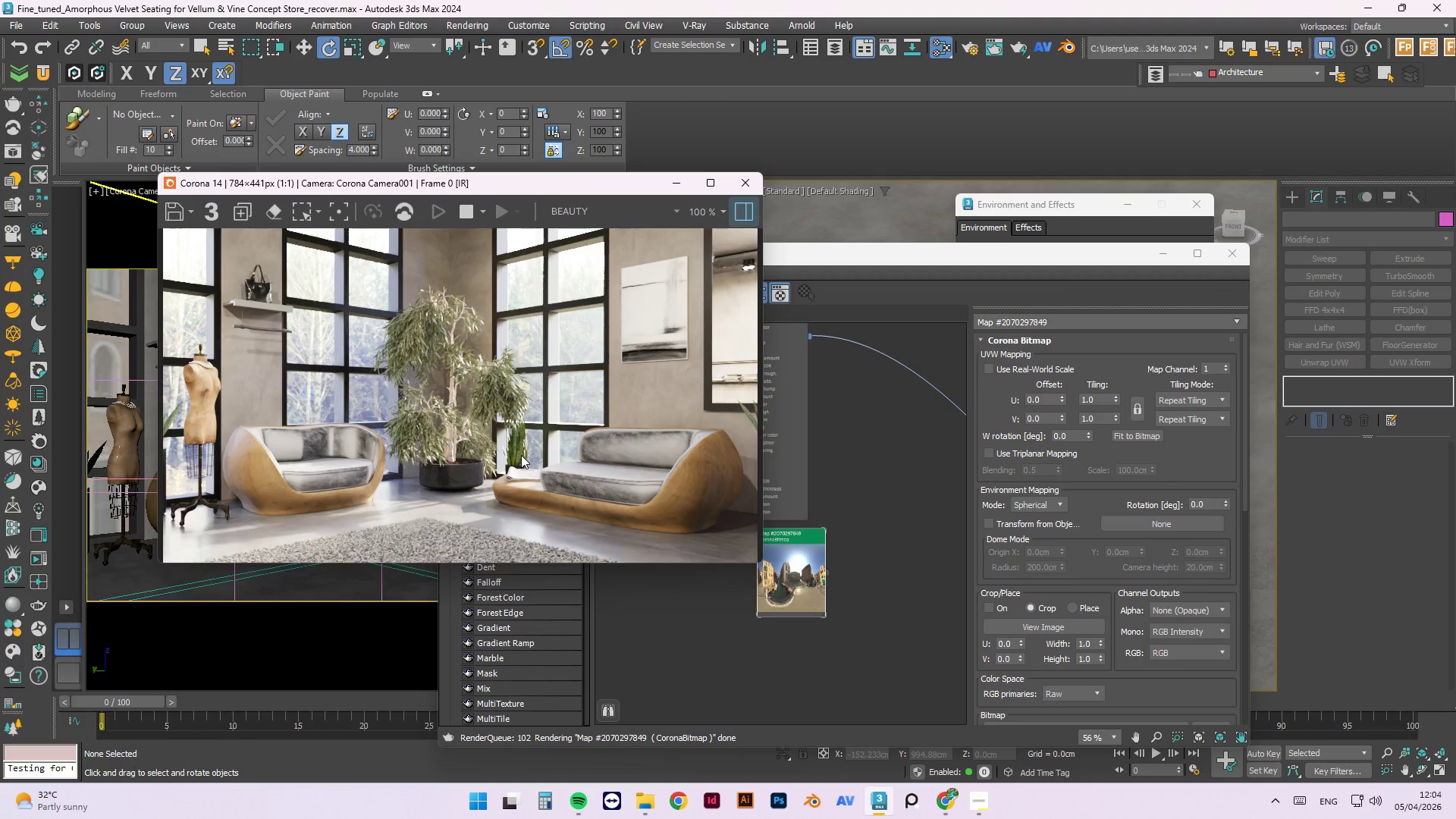 
wait(23.41)
 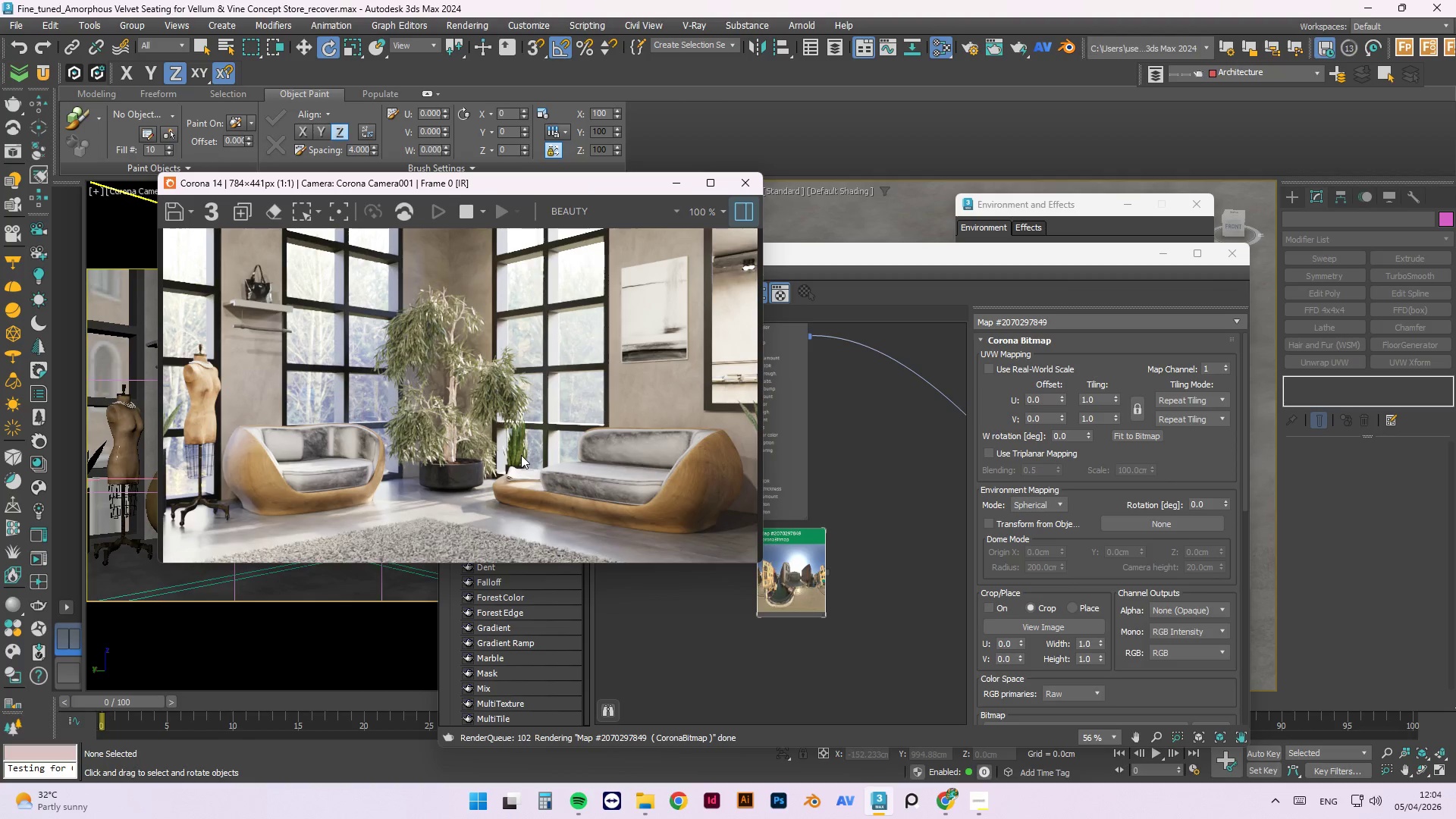 
scroll: coordinate [424, 542], scroll_direction: up, amount: 2.0
 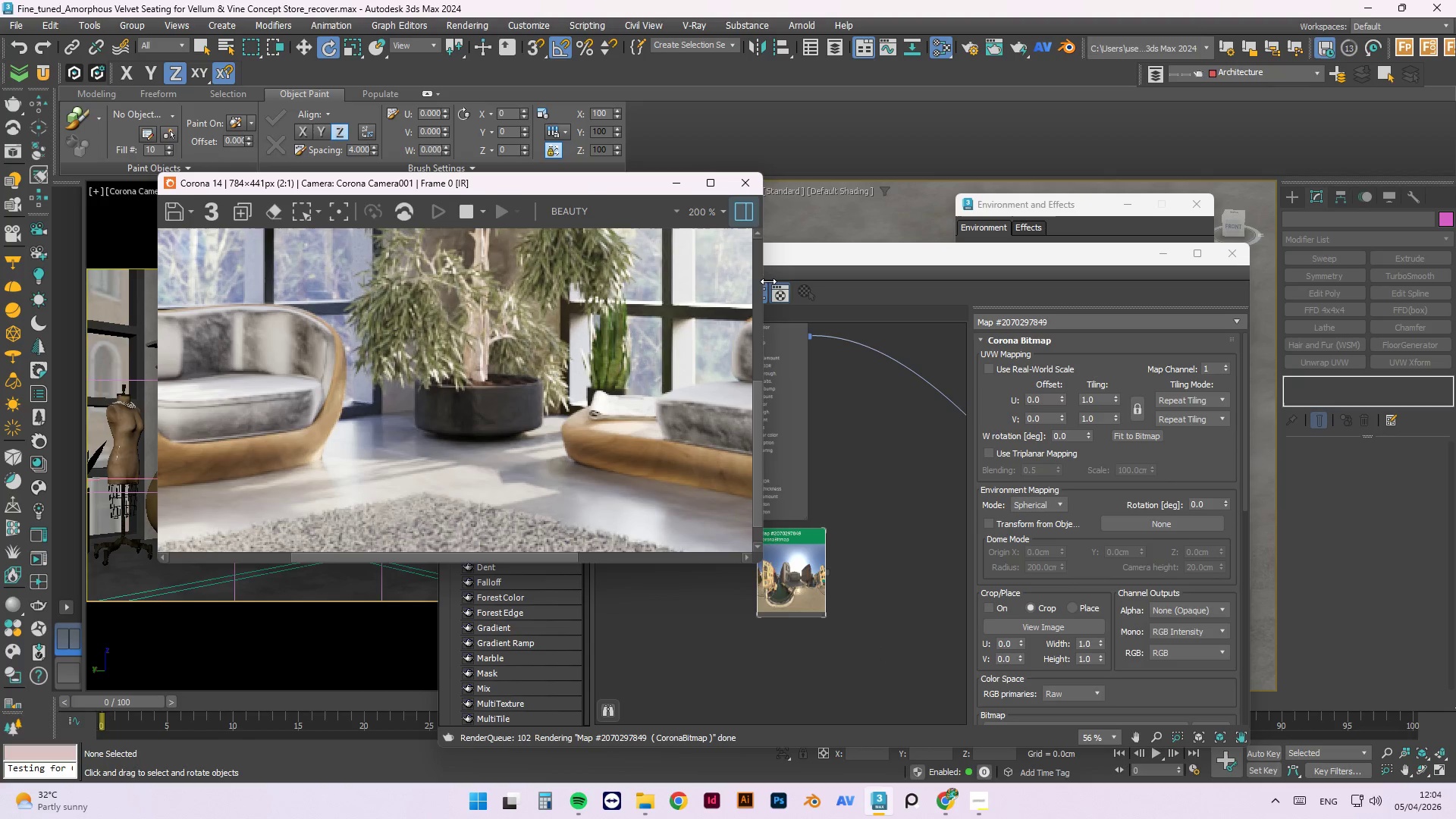 
scroll: coordinate [384, 410], scroll_direction: down, amount: 1.0
 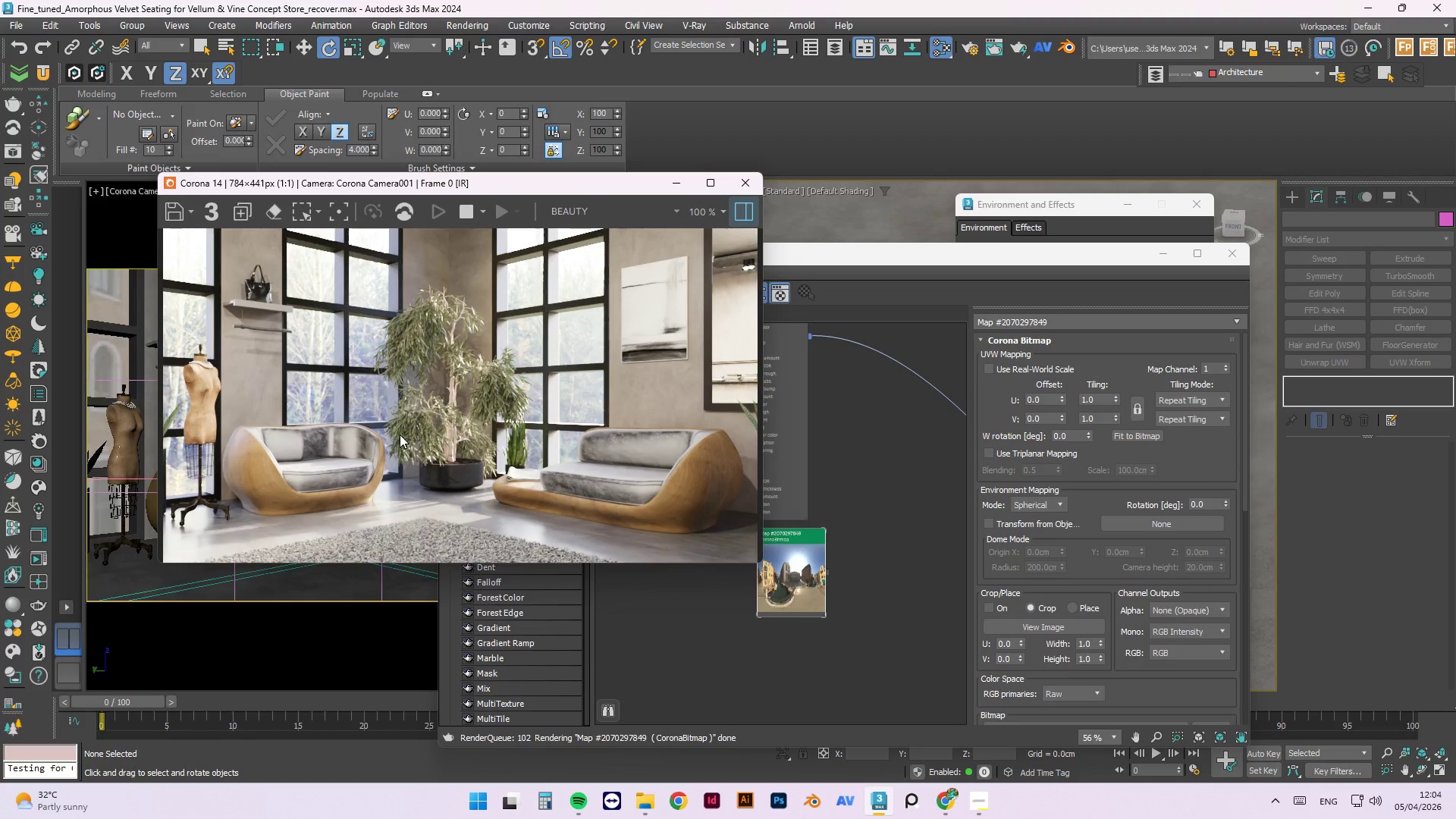 
wait(9.66)
 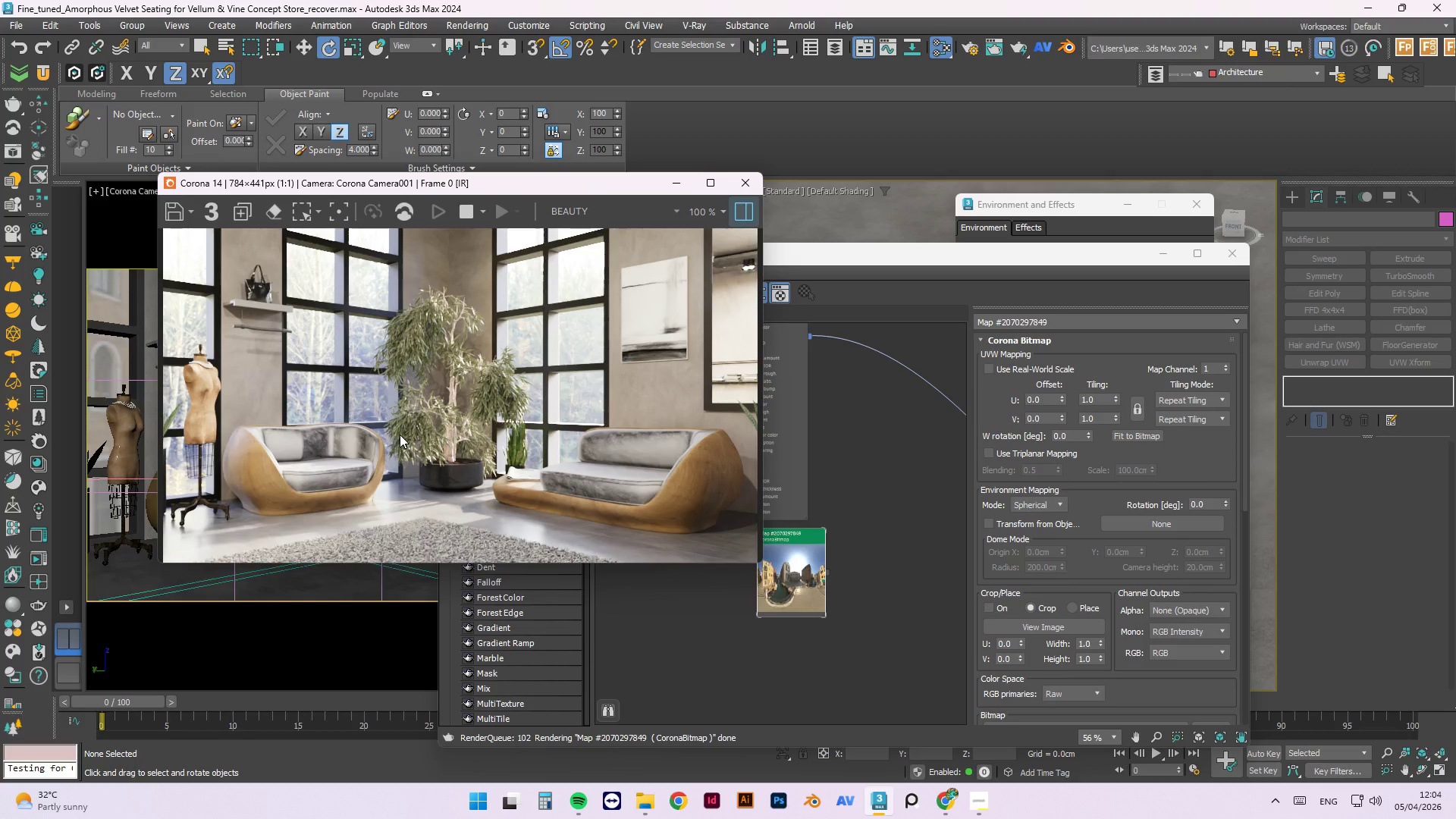 
scroll: coordinate [686, 432], scroll_direction: up, amount: 1.0
 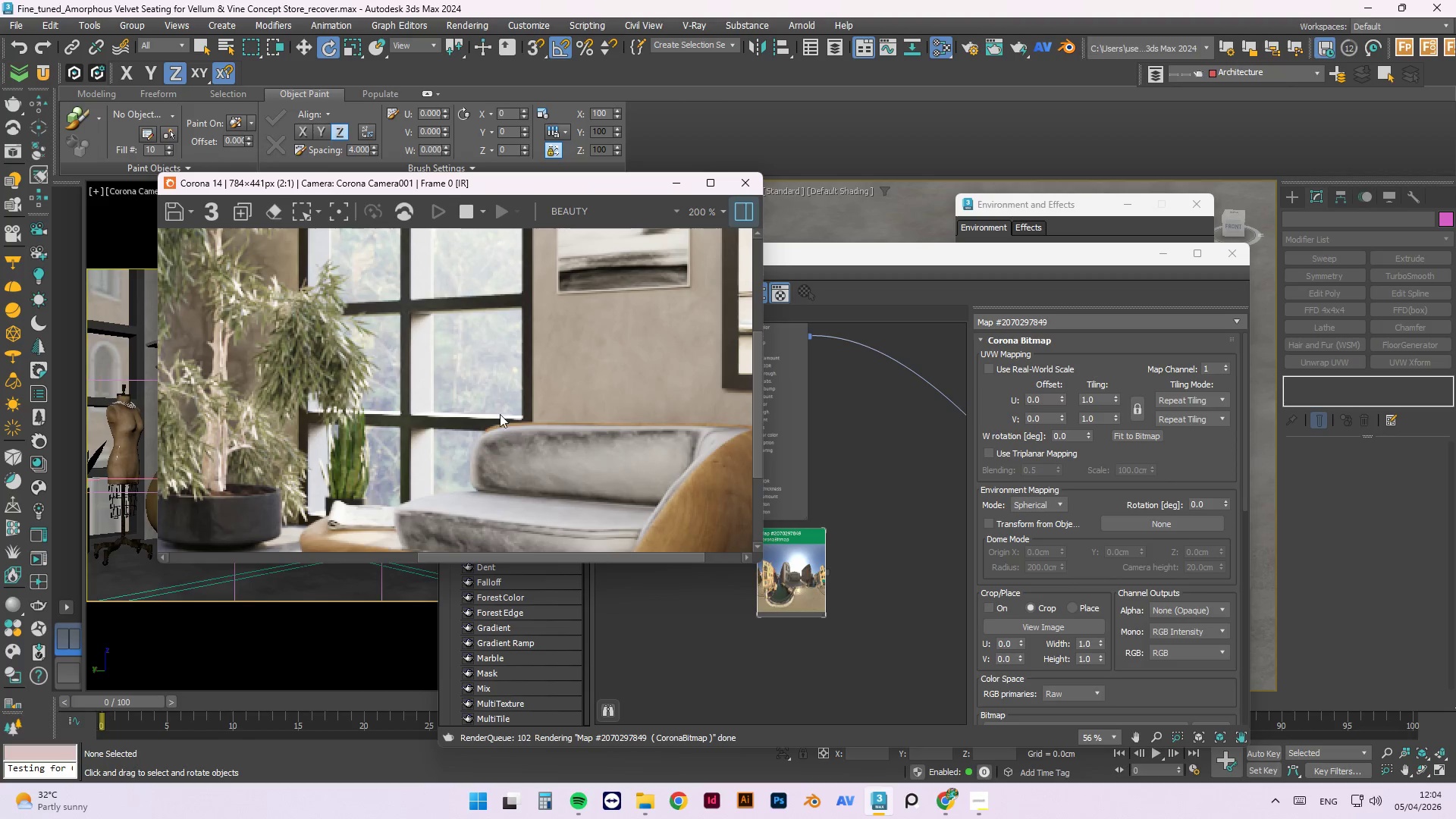 
scroll: coordinate [525, 384], scroll_direction: down, amount: 1.0
 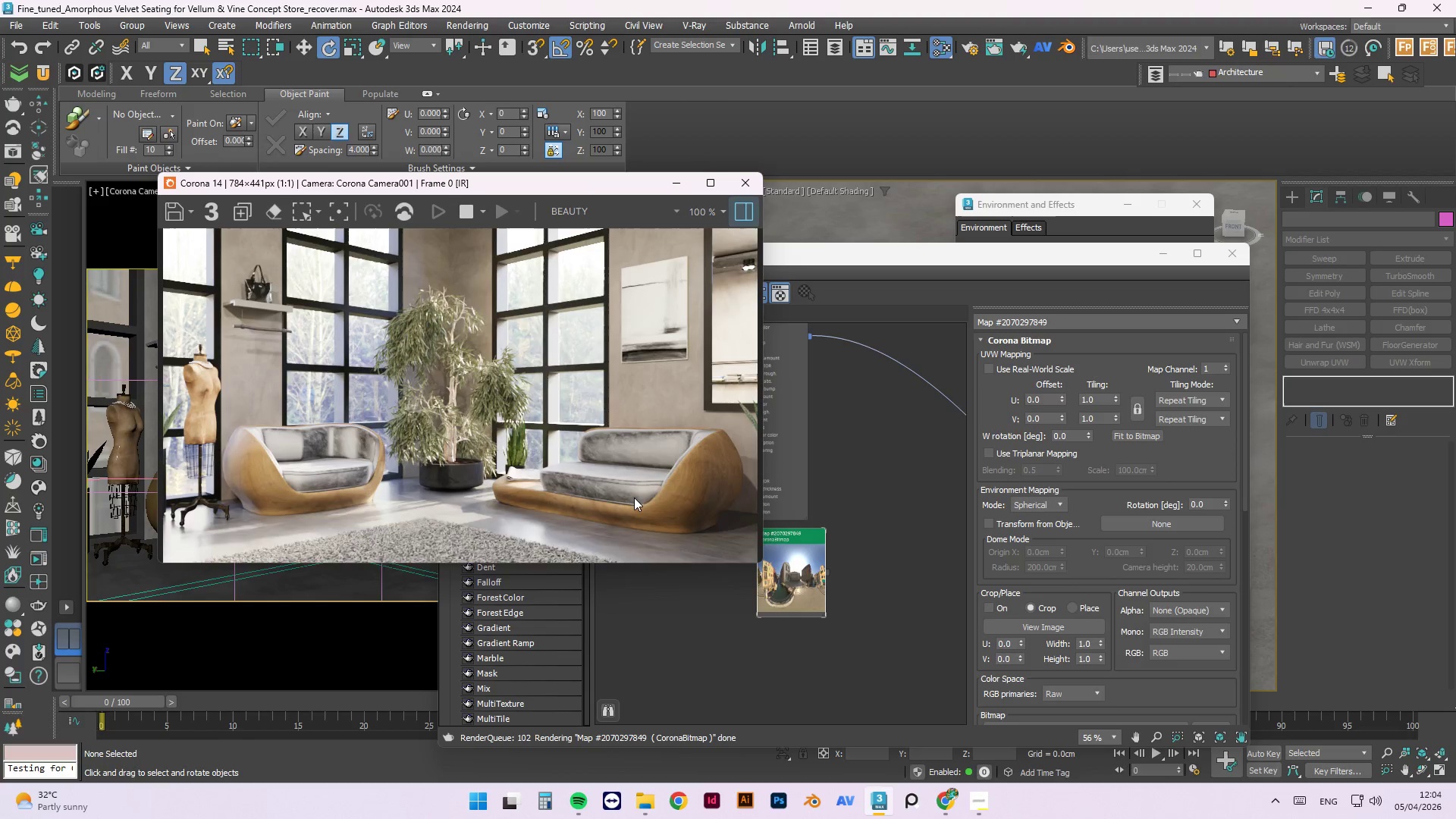 
scroll: coordinate [627, 503], scroll_direction: up, amount: 1.0
 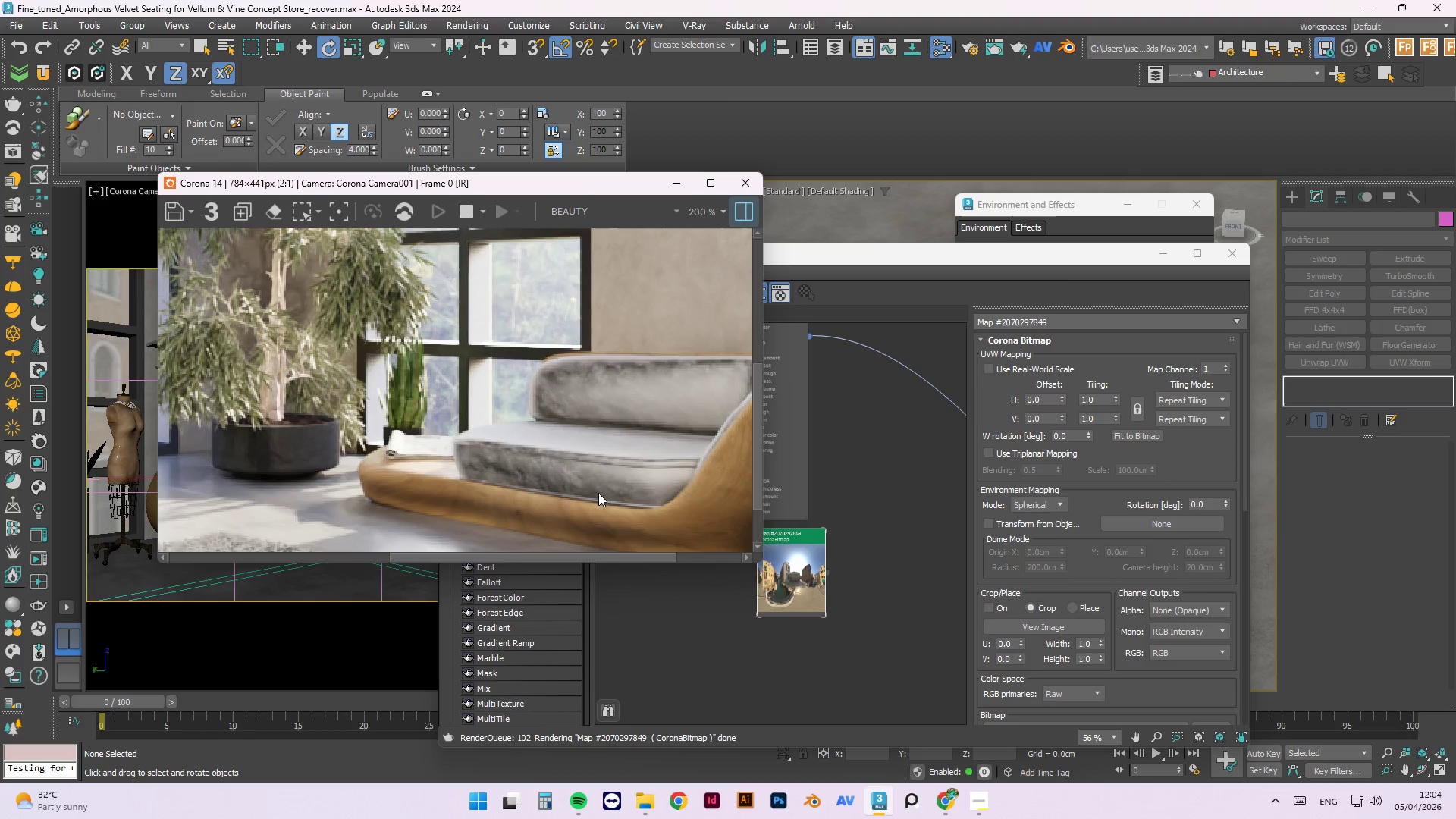 
scroll: coordinate [624, 467], scroll_direction: down, amount: 1.0
 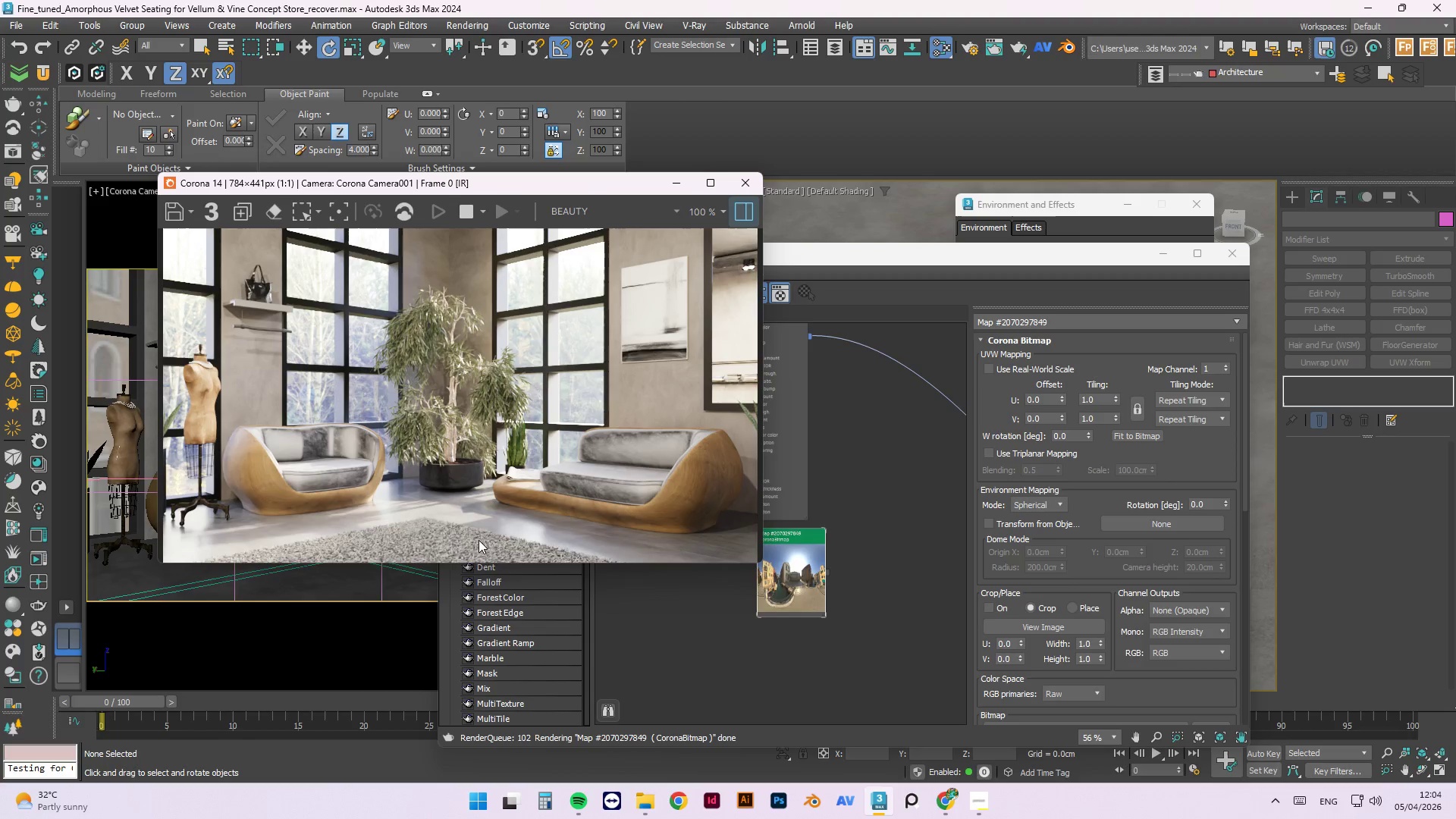 
wait(10.92)
 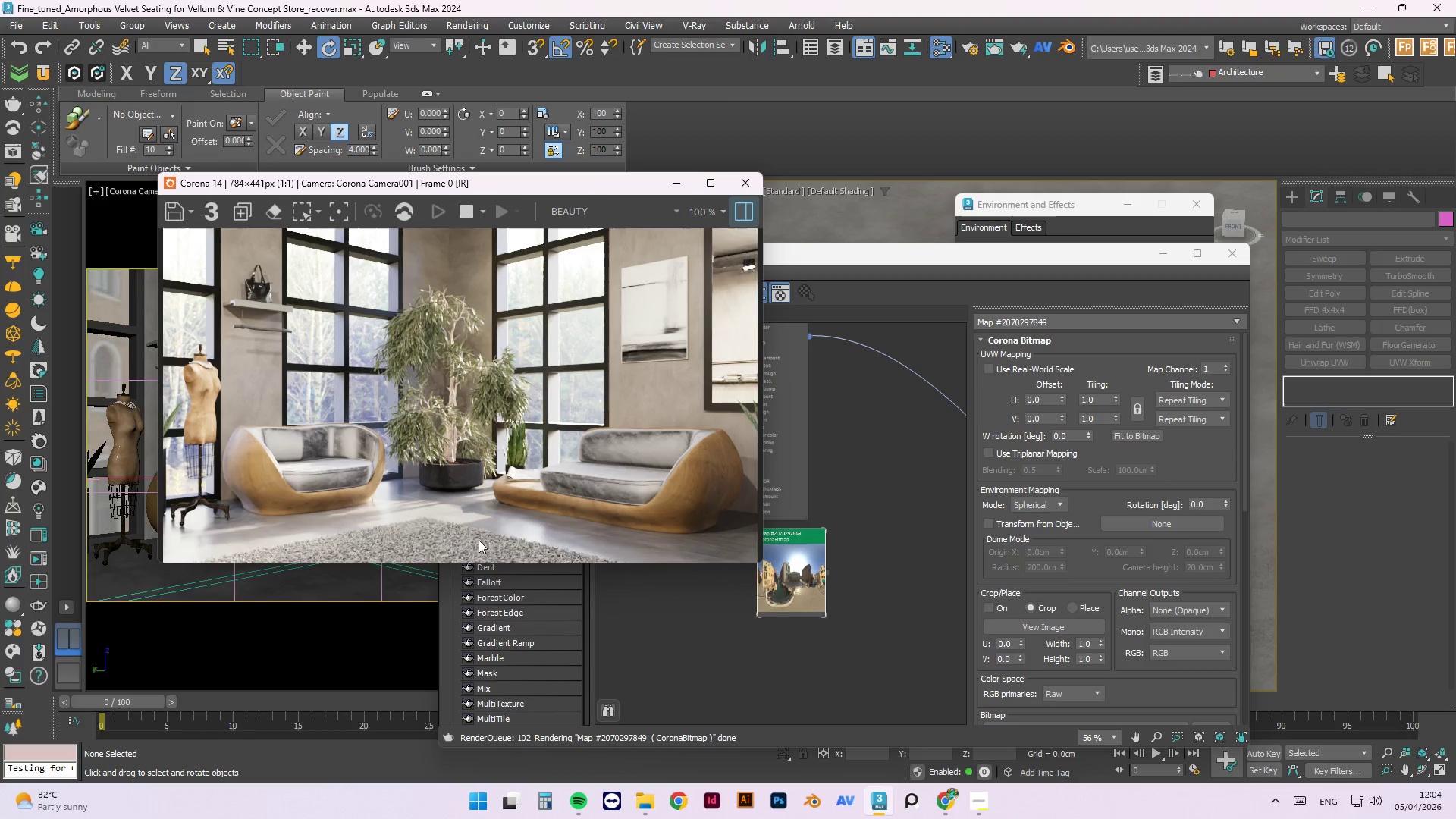 
left_click([773, 148])
 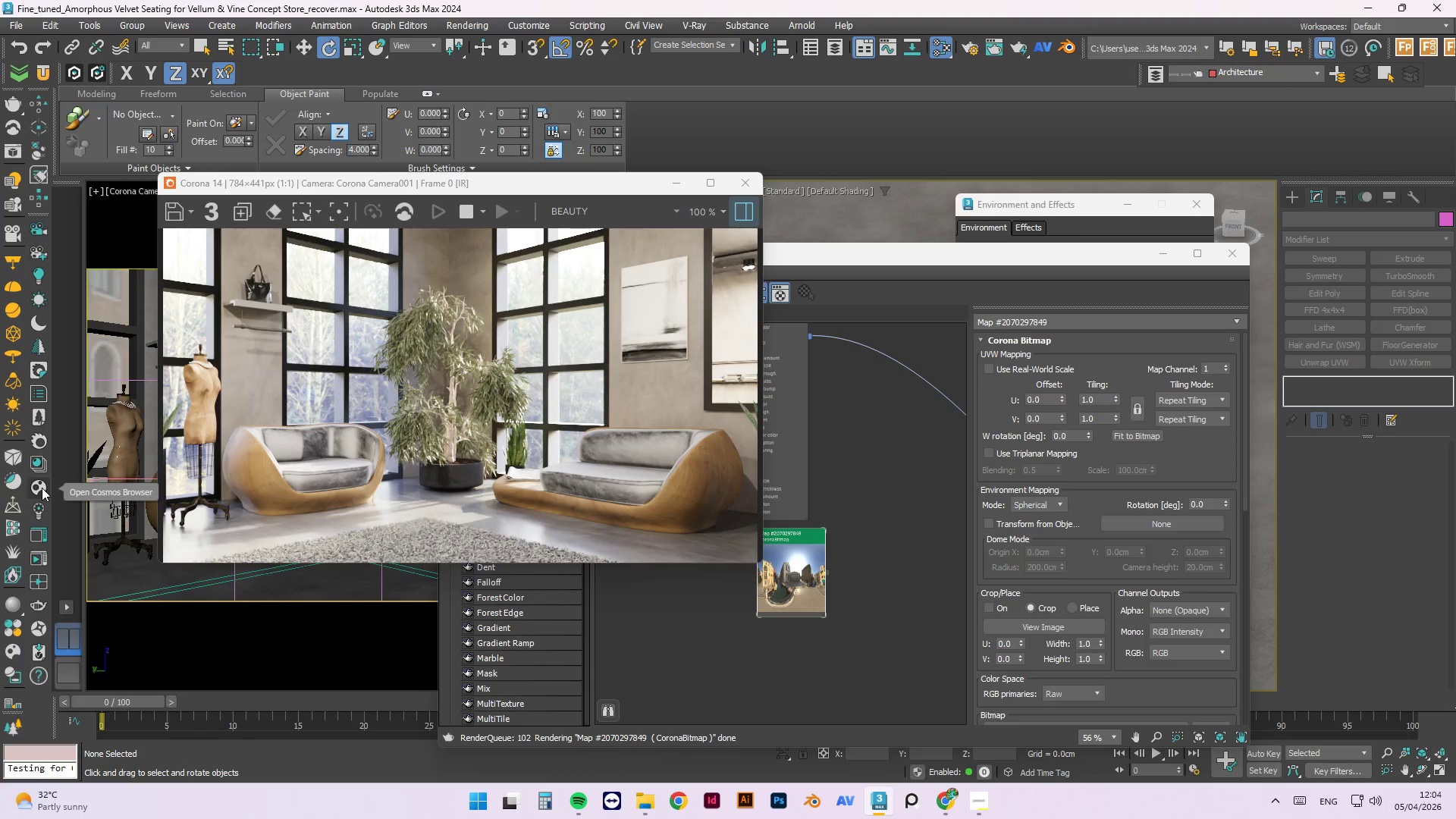 
left_click([38, 487])
 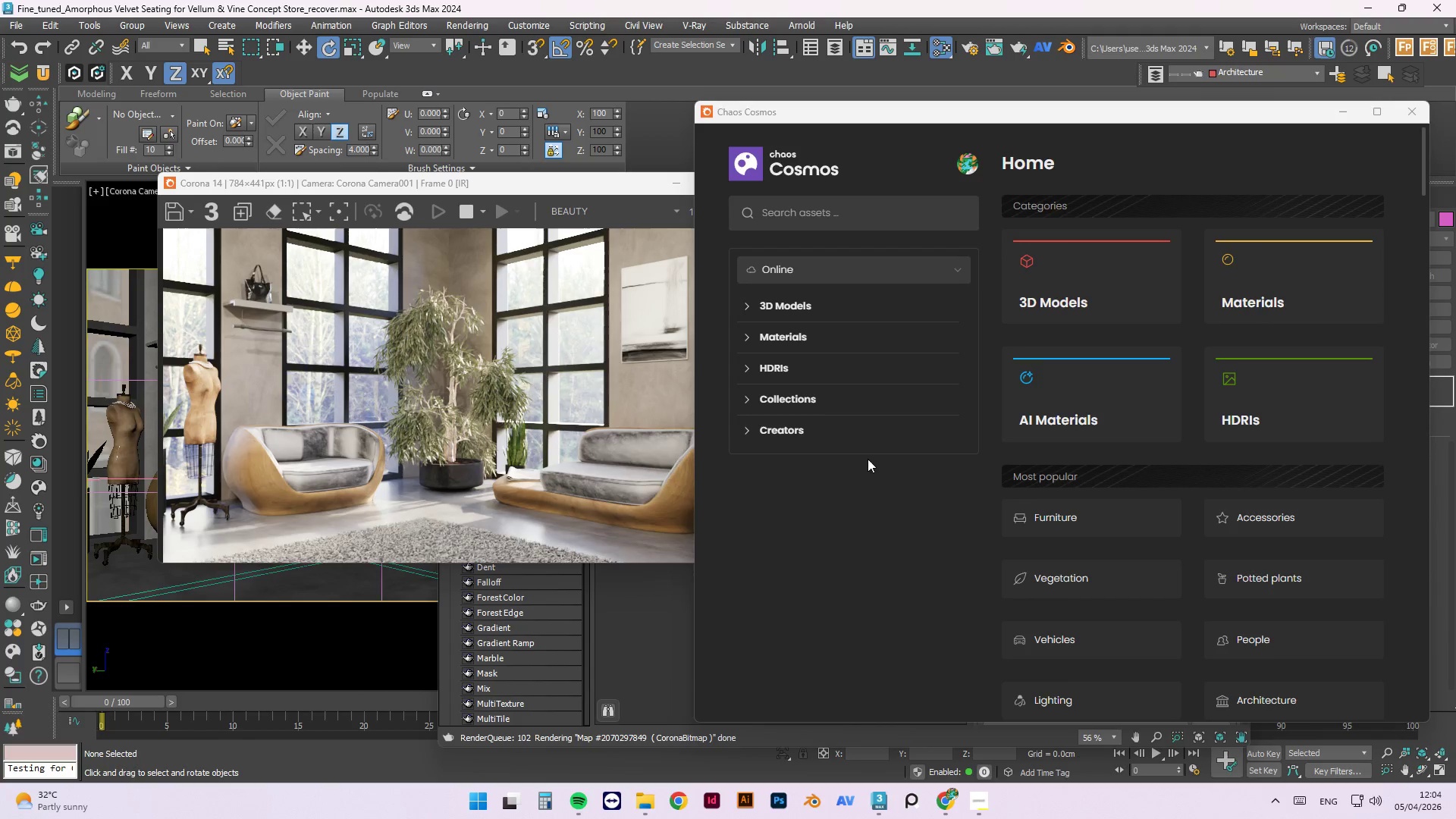 
wait(6.24)
 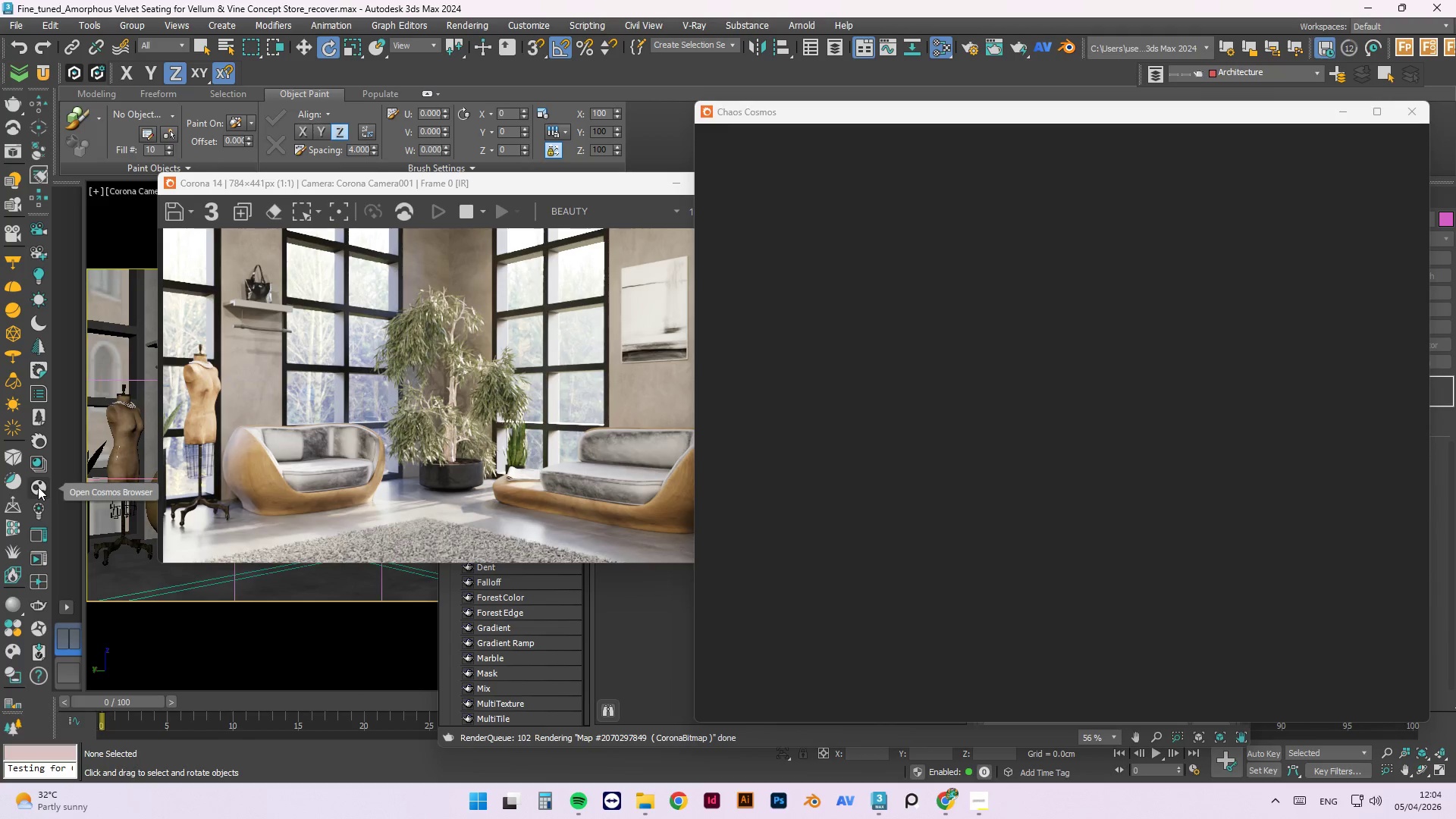 
left_click([805, 309])
 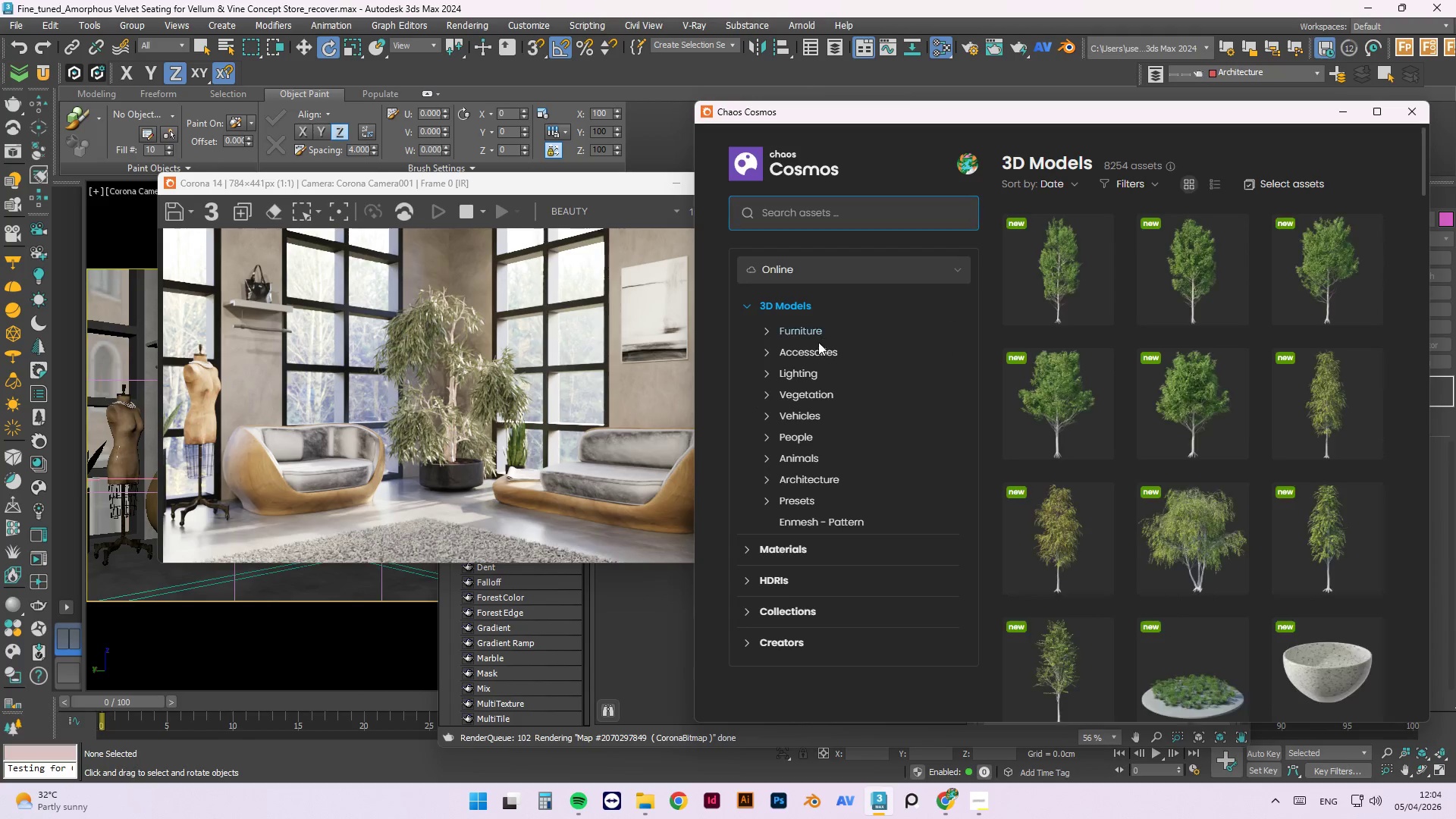 
left_click([765, 328])
 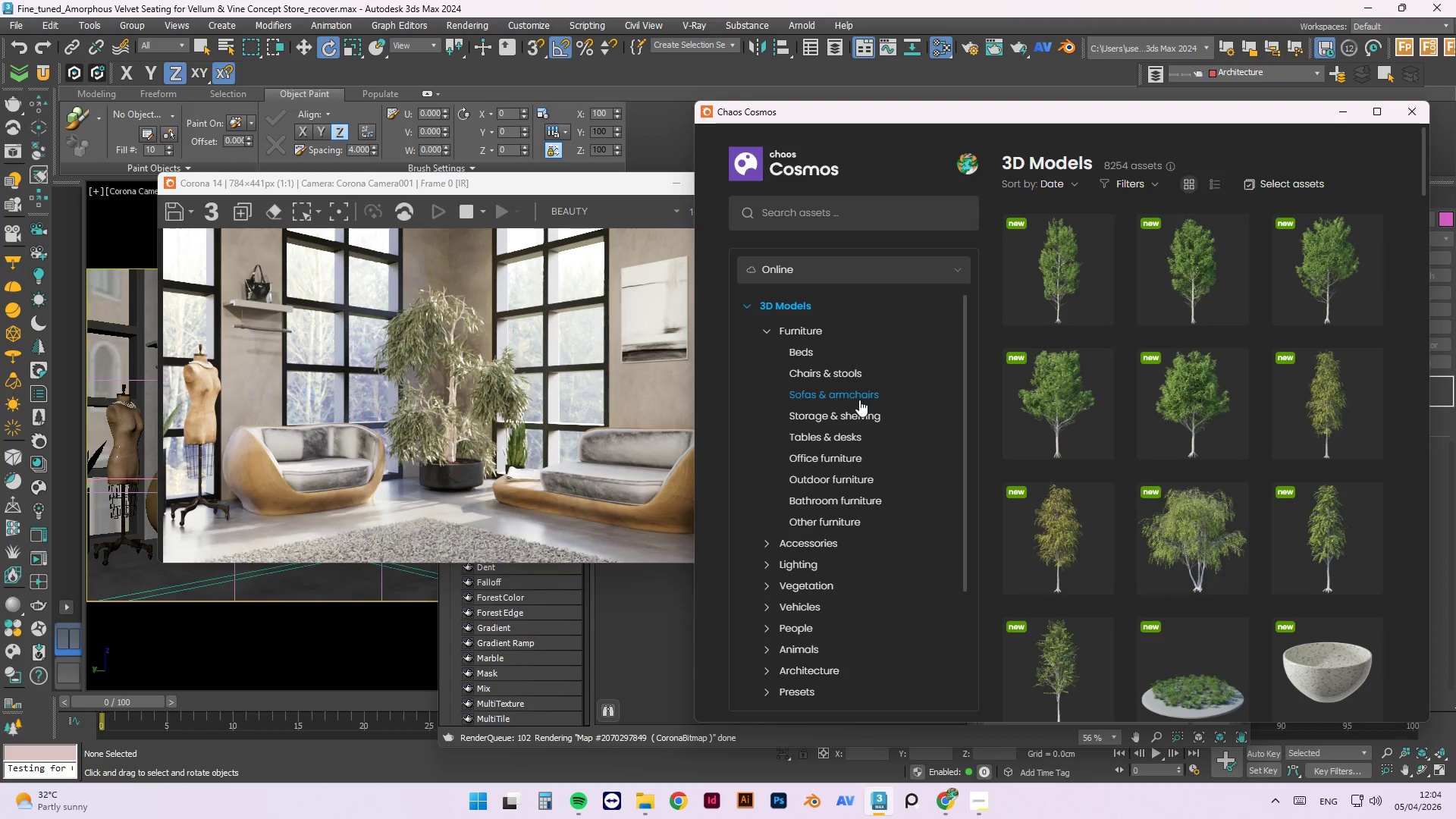 
left_click([843, 370])
 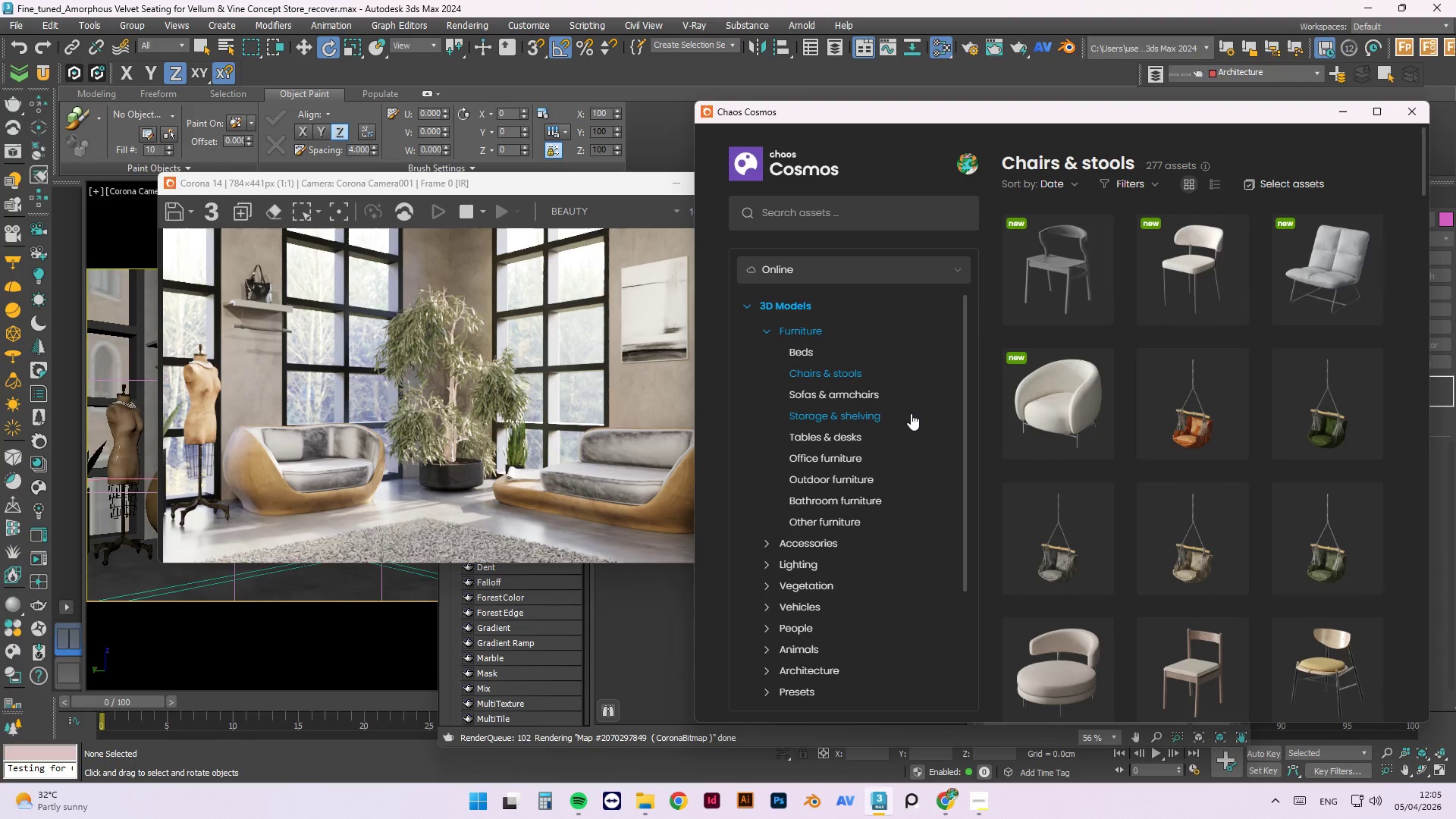 
scroll: coordinate [1226, 381], scroll_direction: down, amount: 27.0
 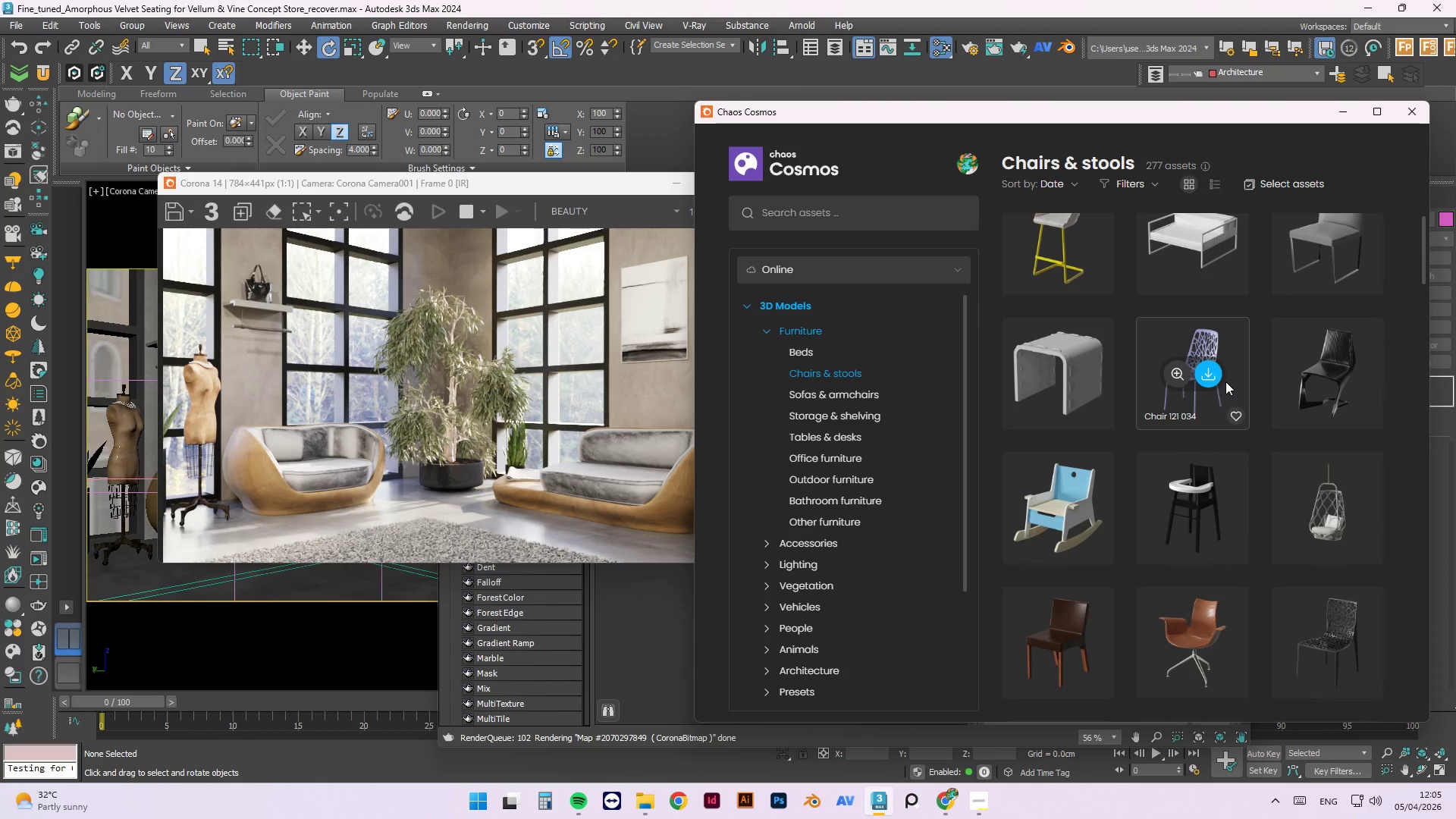 
mouse_move([1137, 347])
 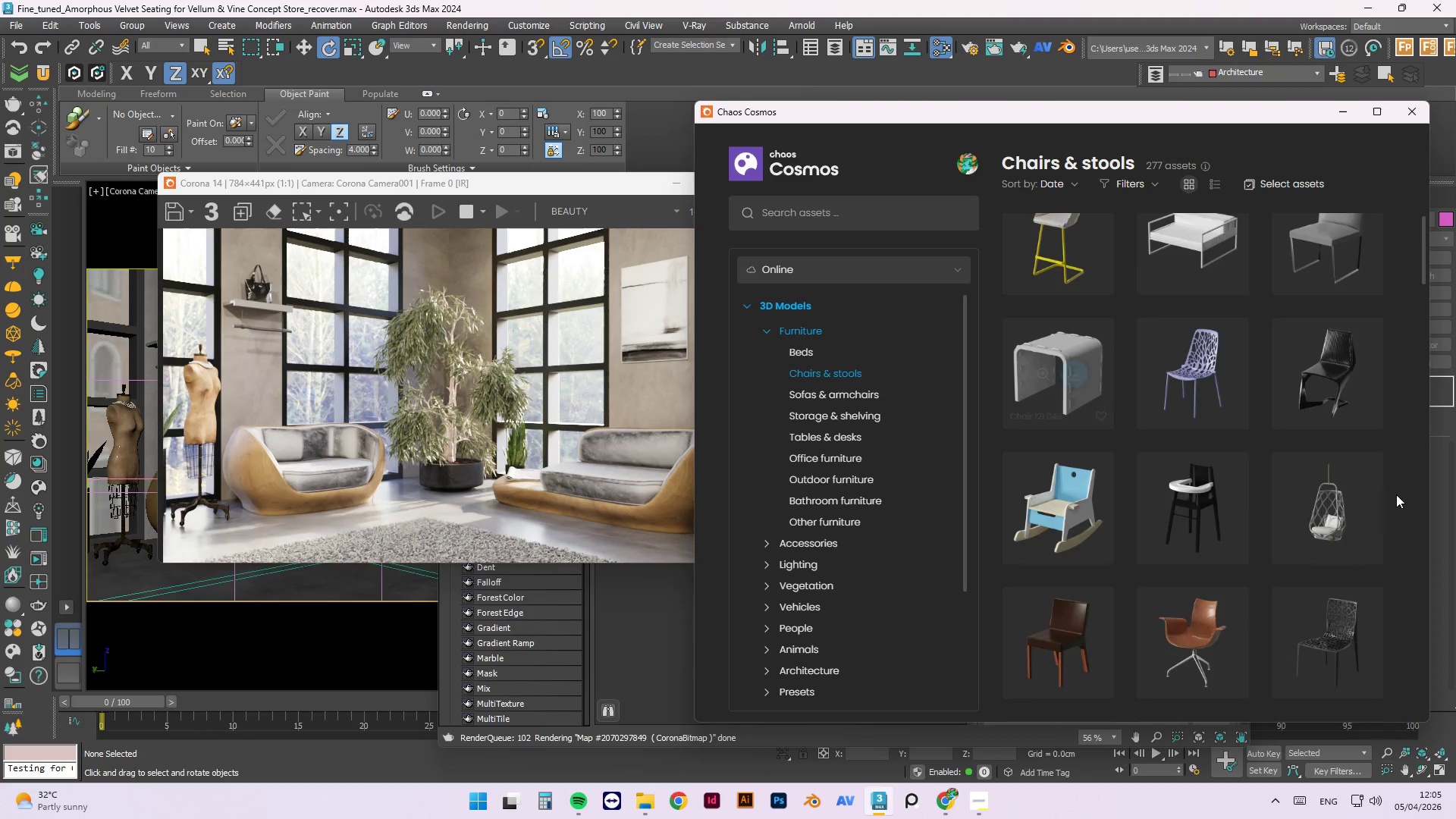 
scroll: coordinate [1382, 500], scroll_direction: down, amount: 9.0
 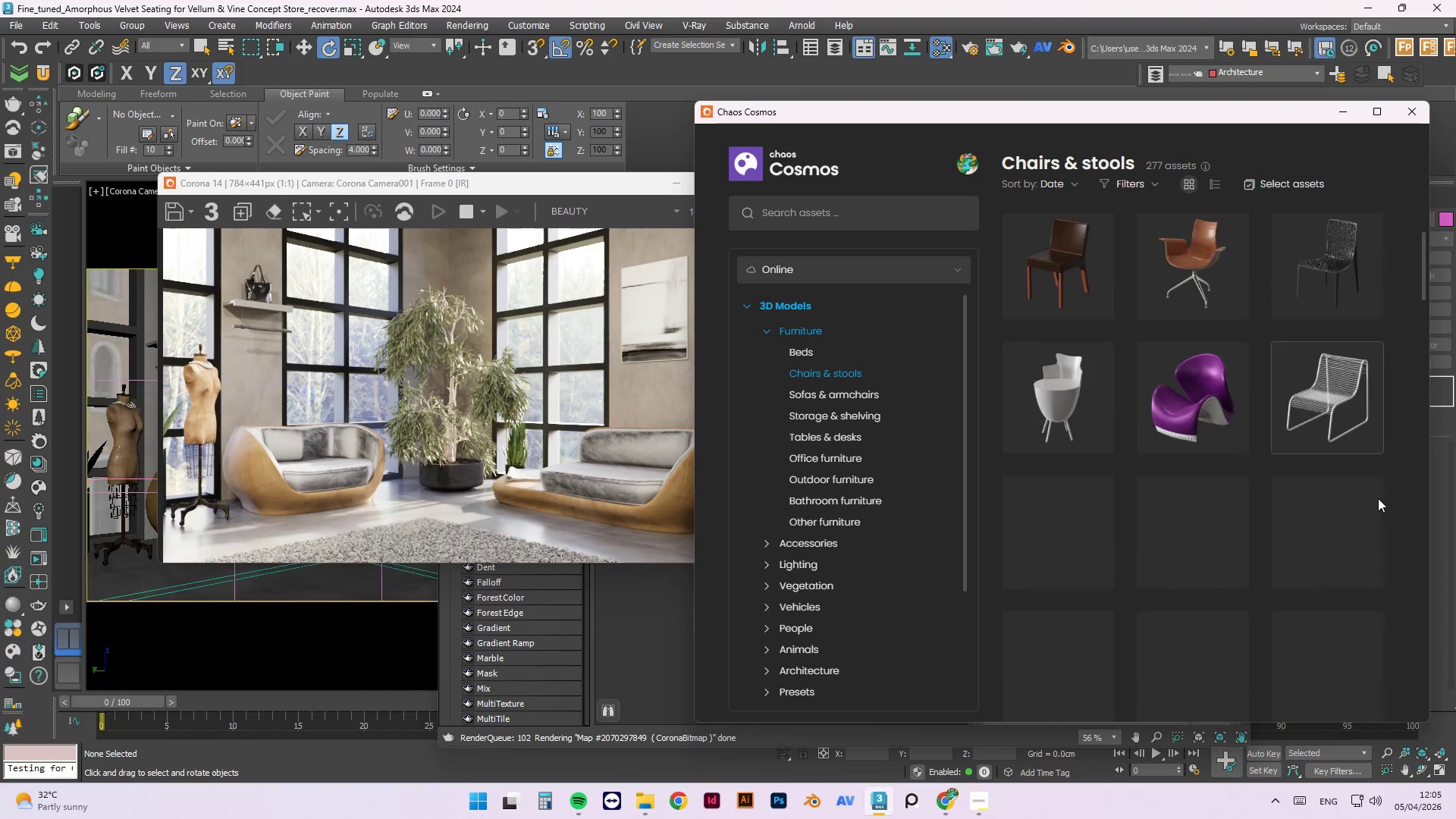 
mouse_move([1361, 483])
 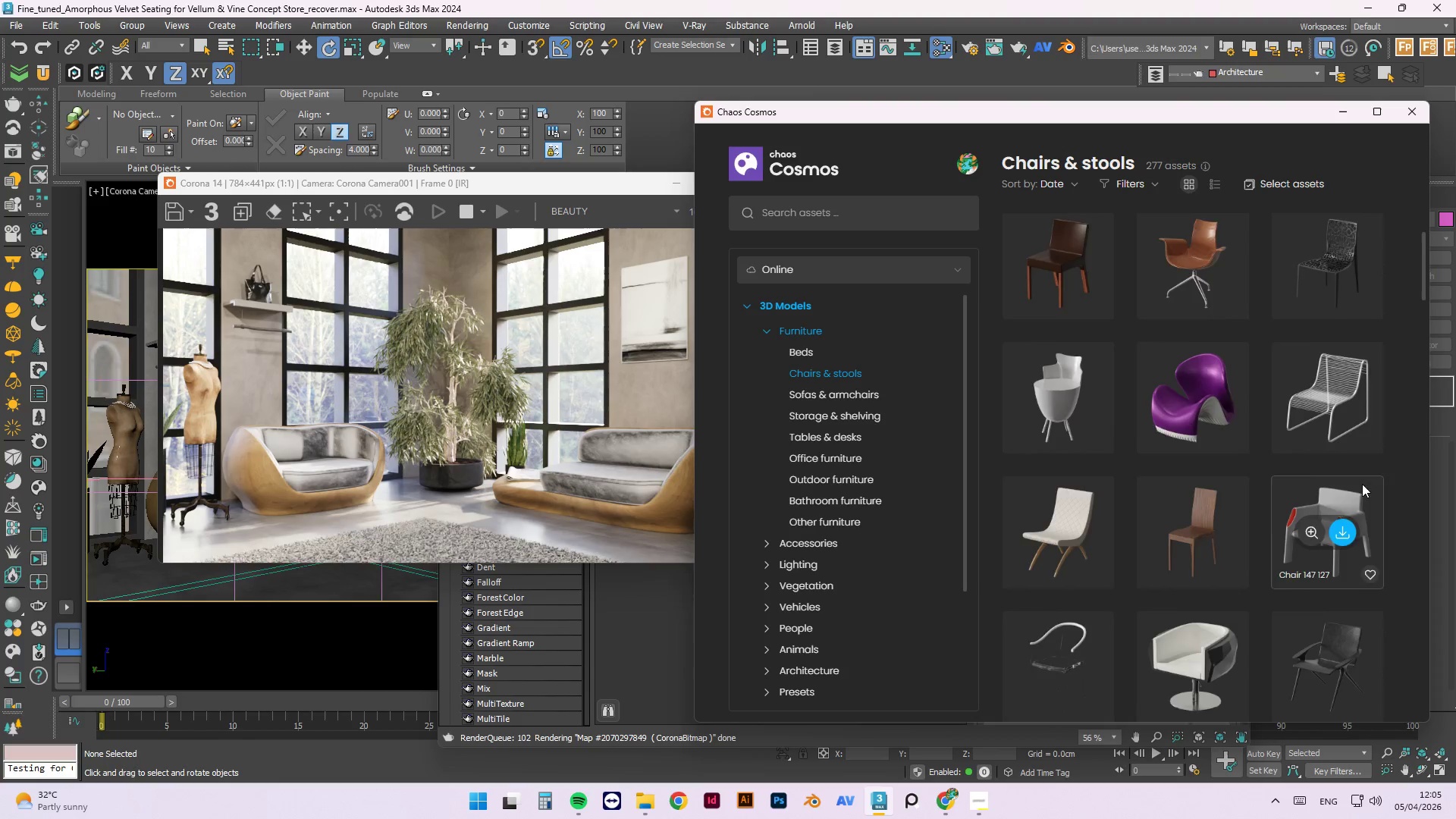 
scroll: coordinate [1096, 516], scroll_direction: down, amount: 19.0
 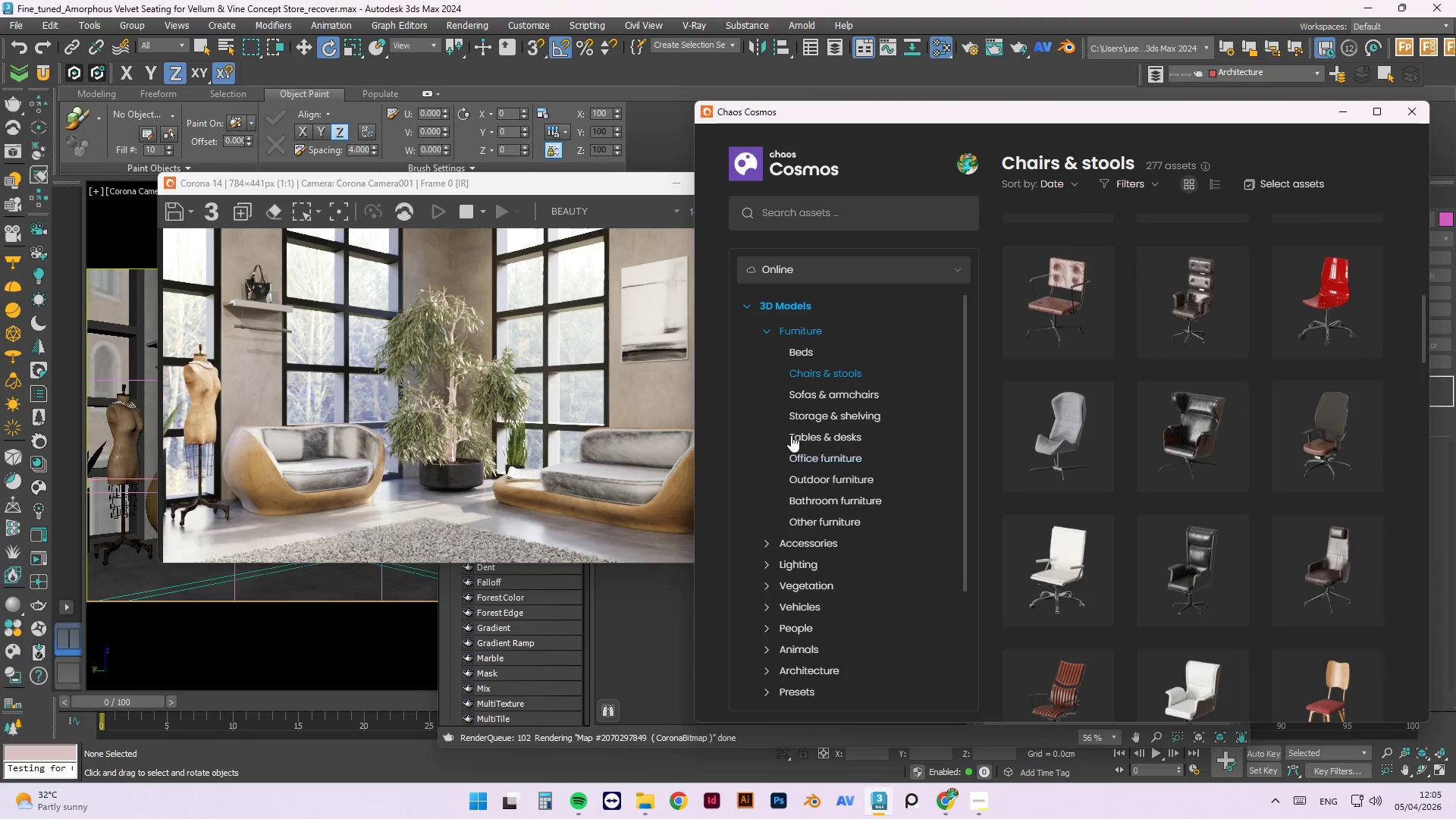 
left_click([800, 439])
 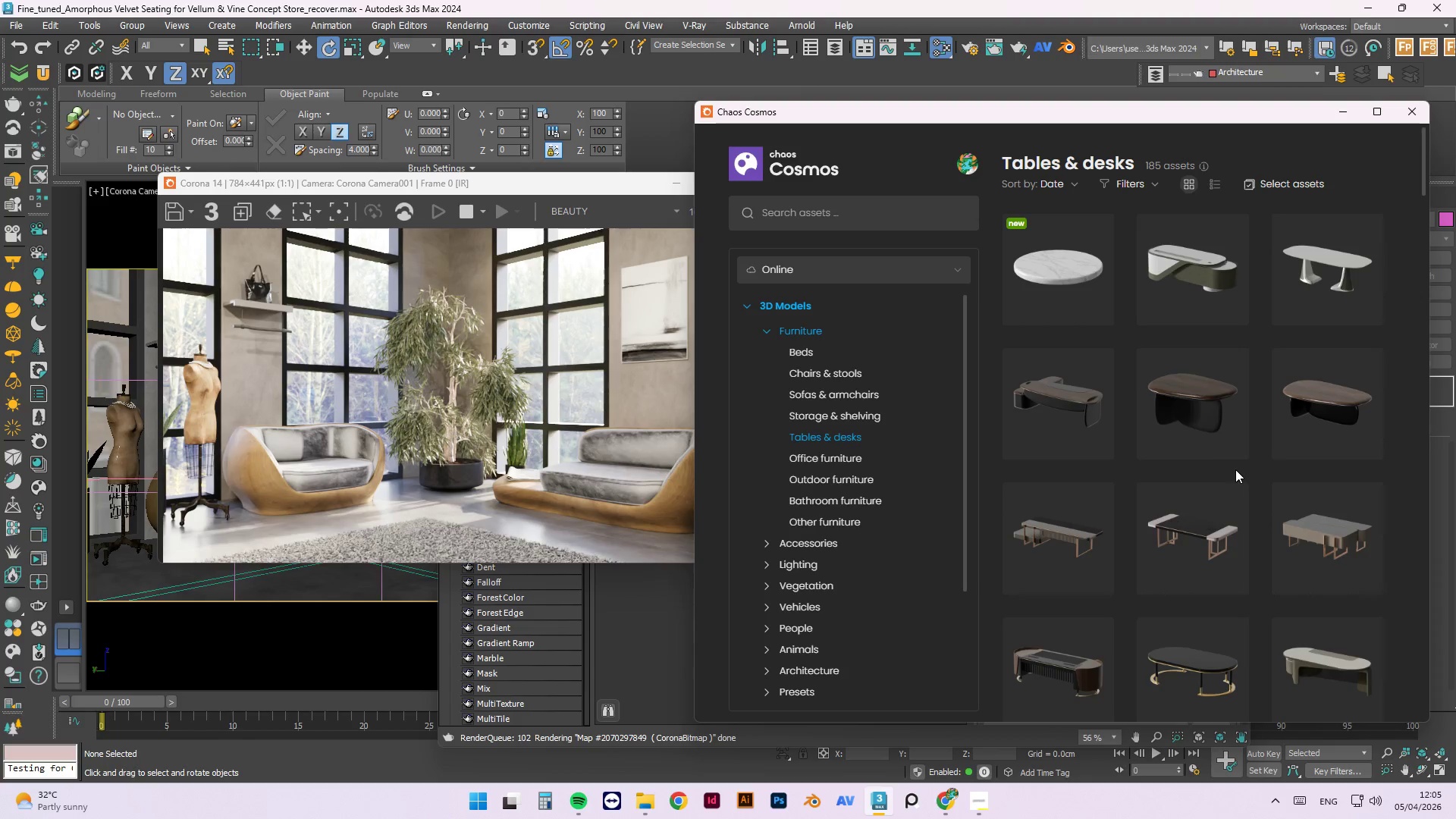 
scroll: coordinate [1354, 501], scroll_direction: down, amount: 12.0
 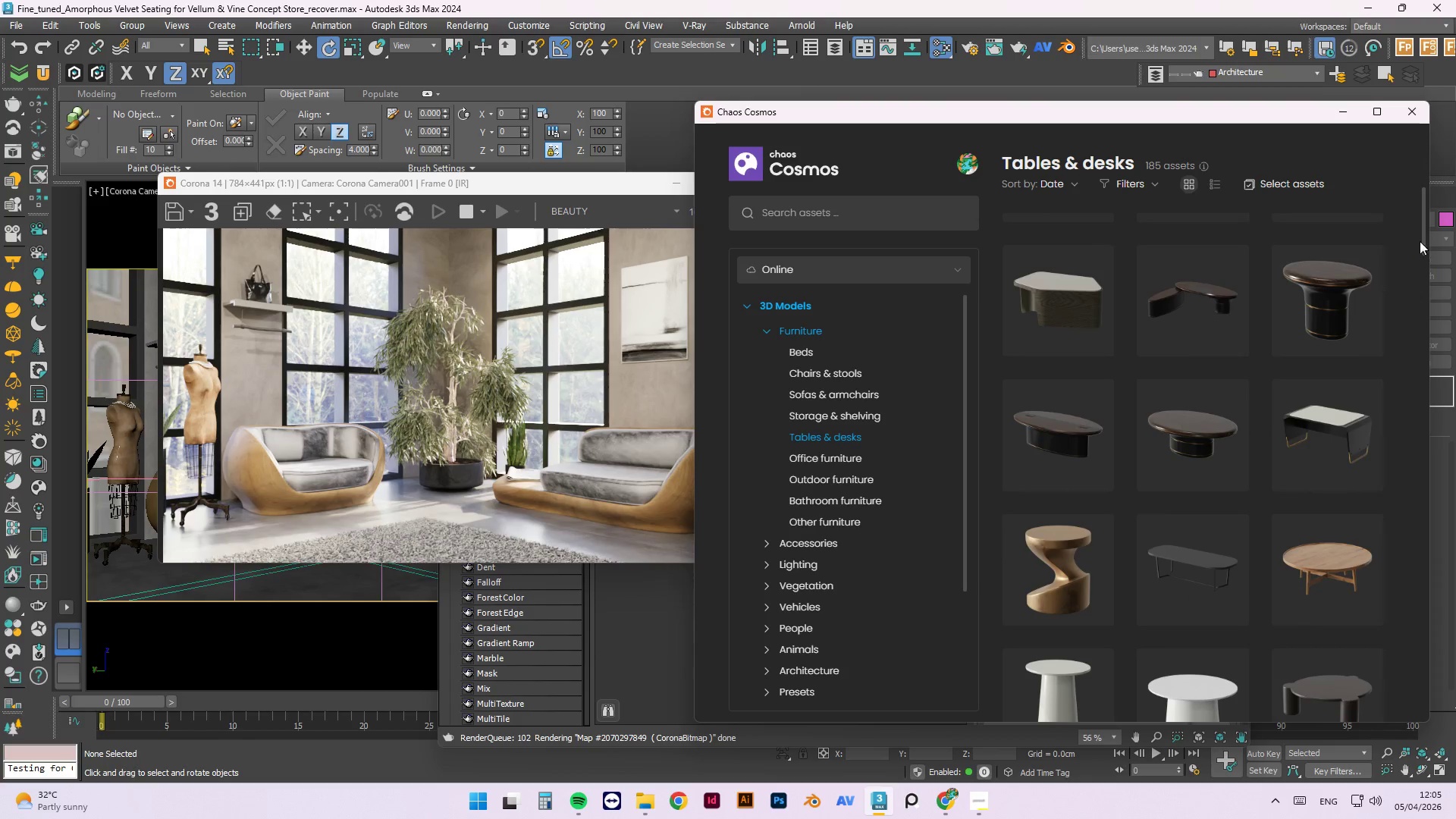 
left_click_drag(start_coordinate=[1420, 239], to_coordinate=[1426, 390])
 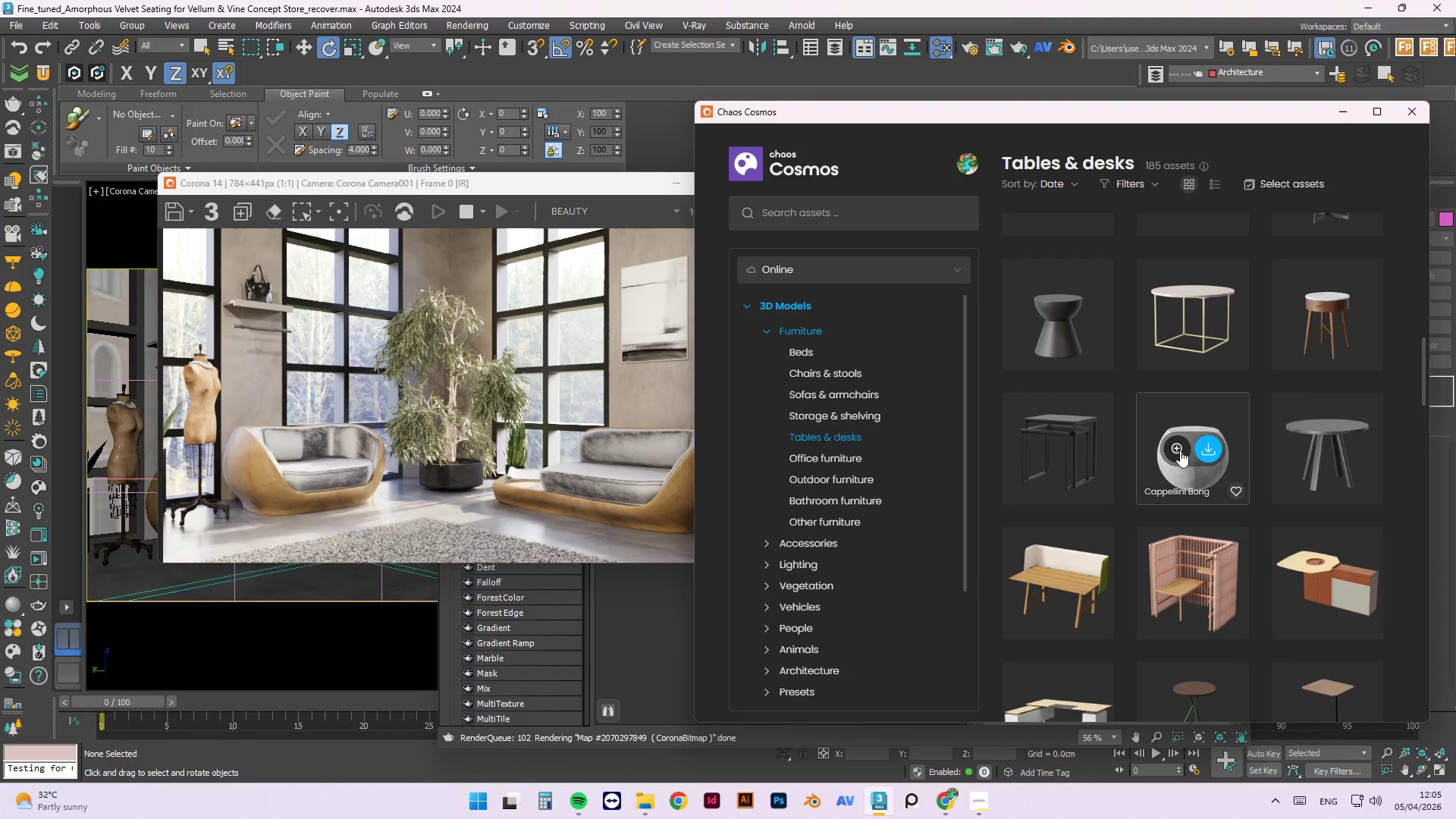 
left_click([1218, 447])
 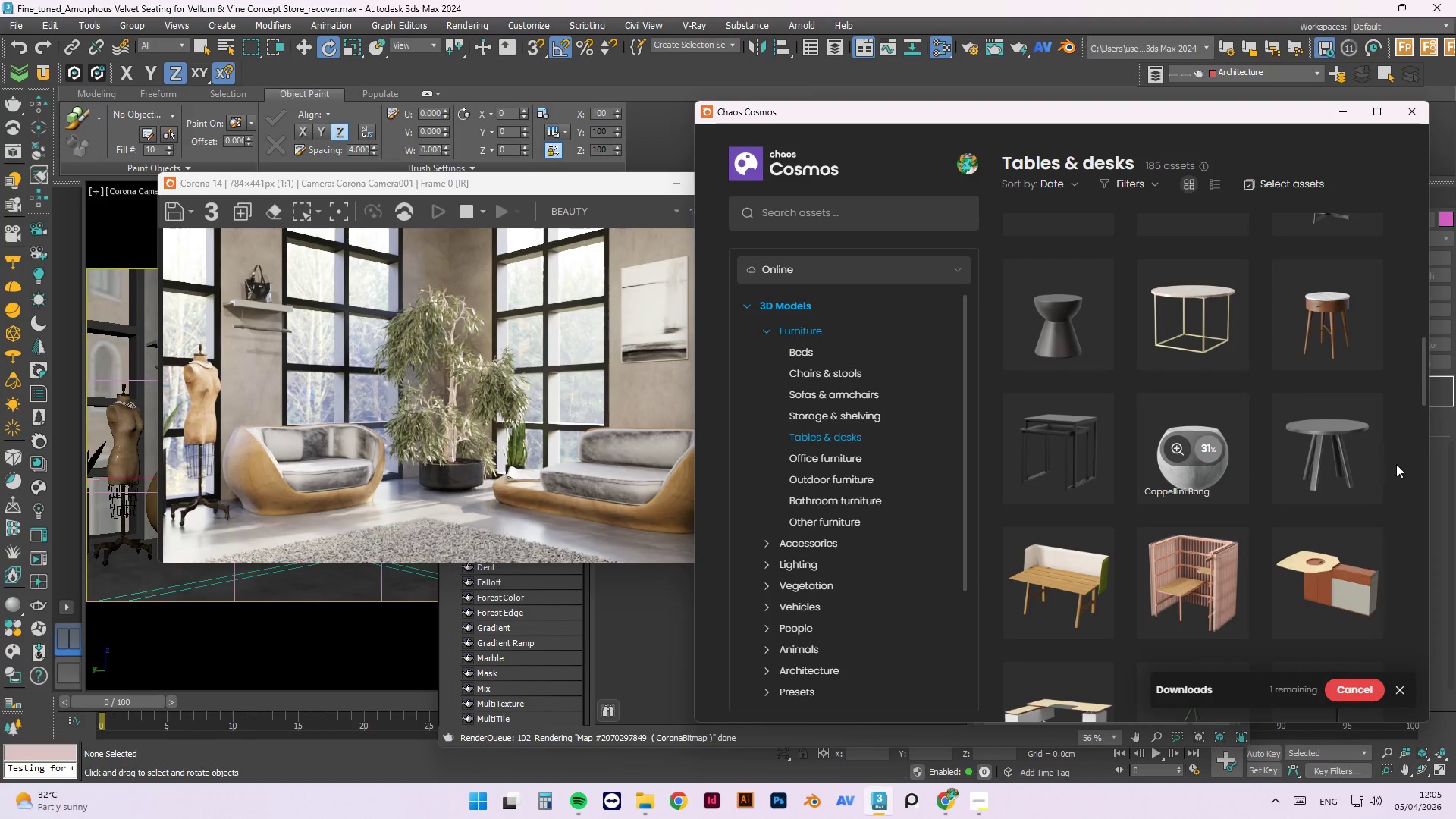 
left_click_drag(start_coordinate=[1421, 391], to_coordinate=[1438, 730])
 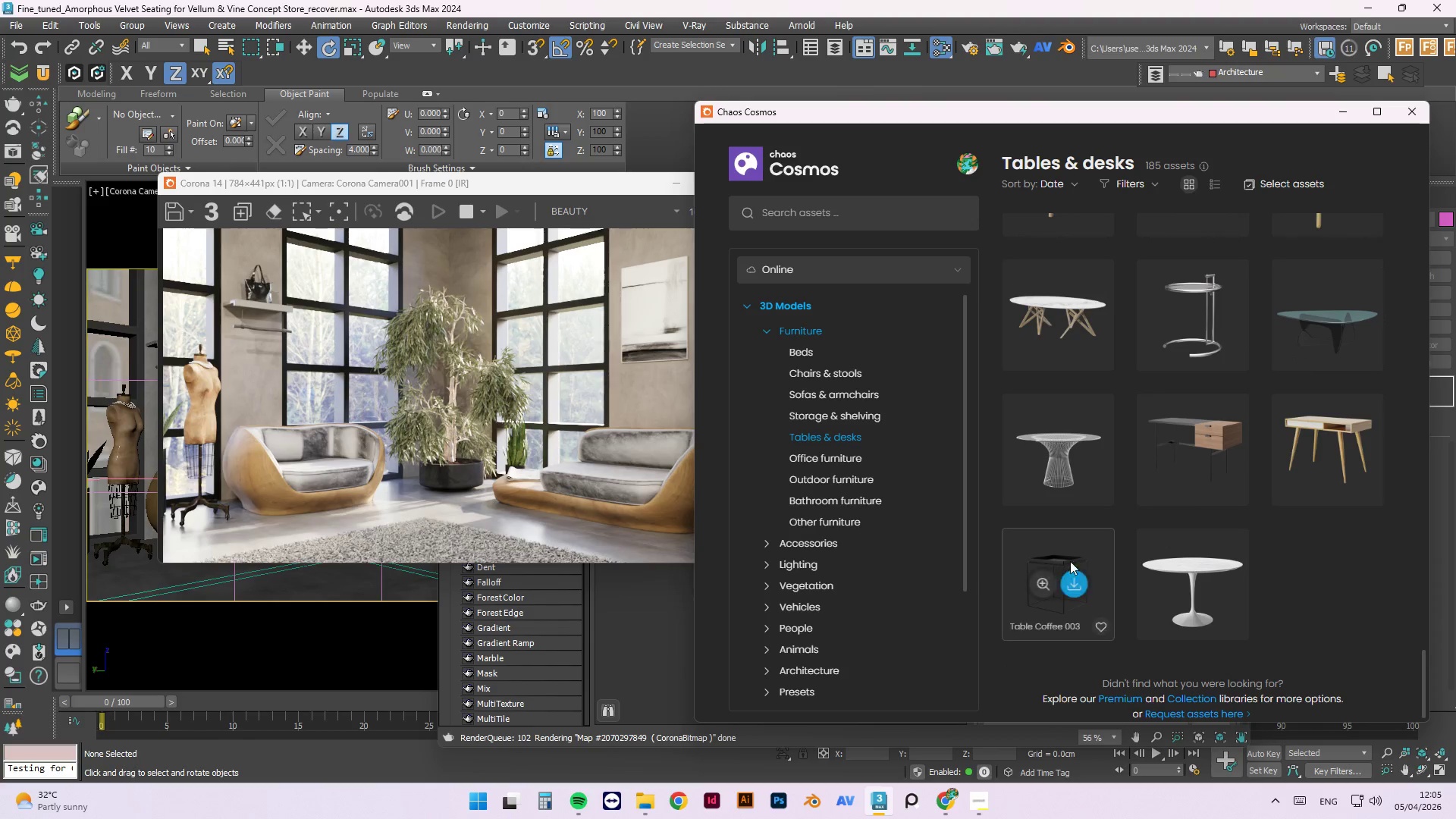 
wait(5.62)
 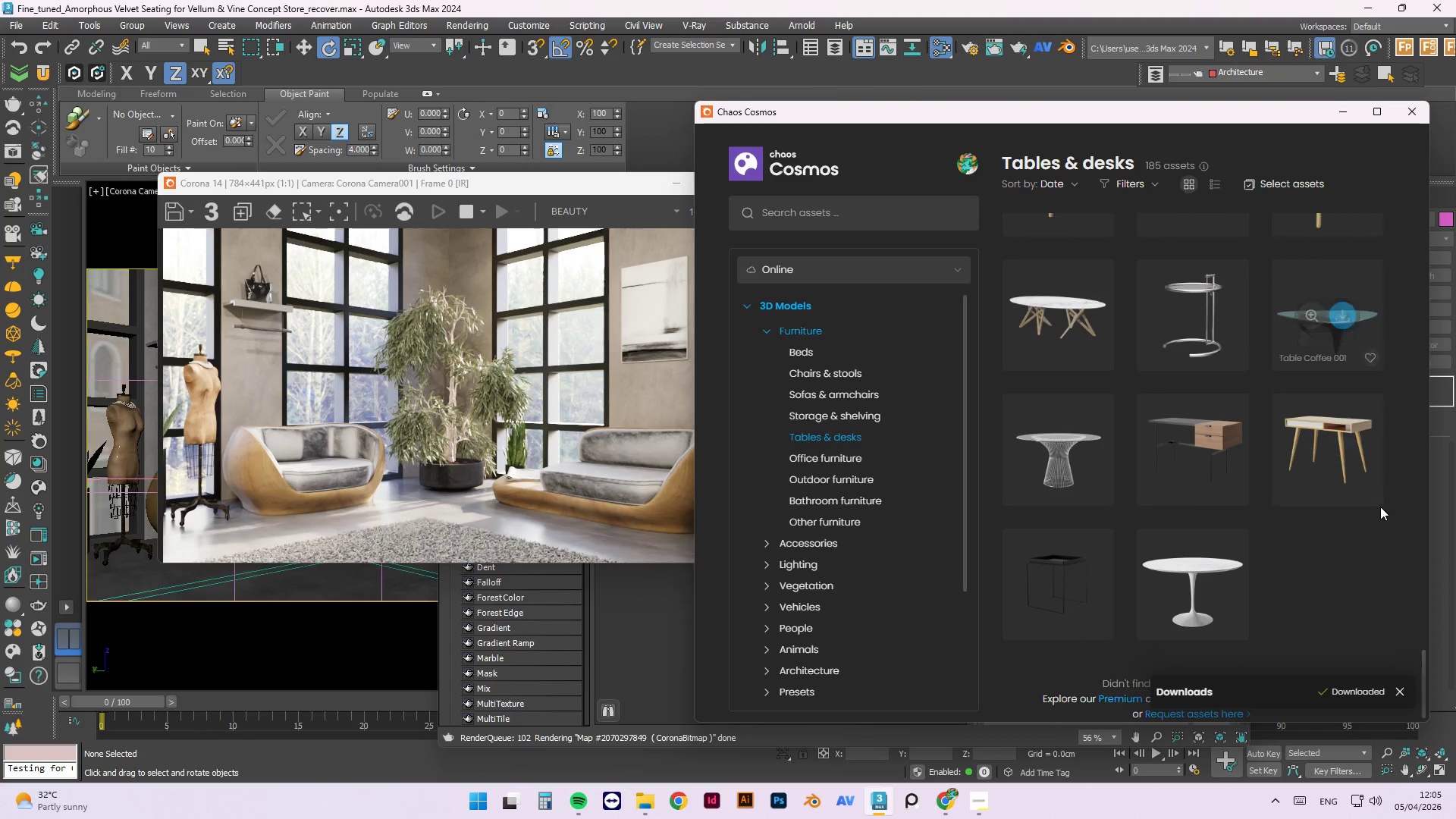 
left_click([1078, 585])
 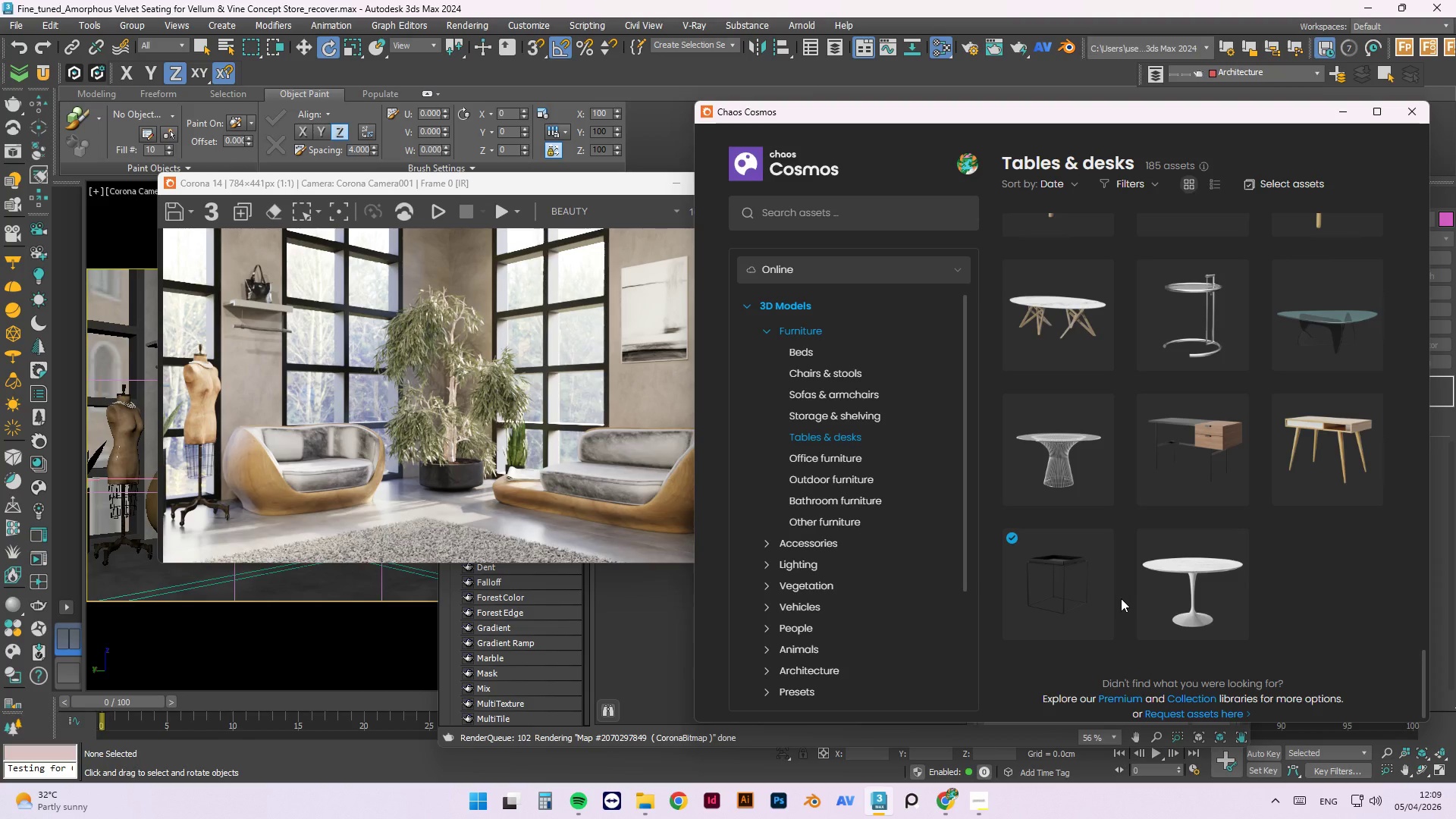 
wait(211.84)
 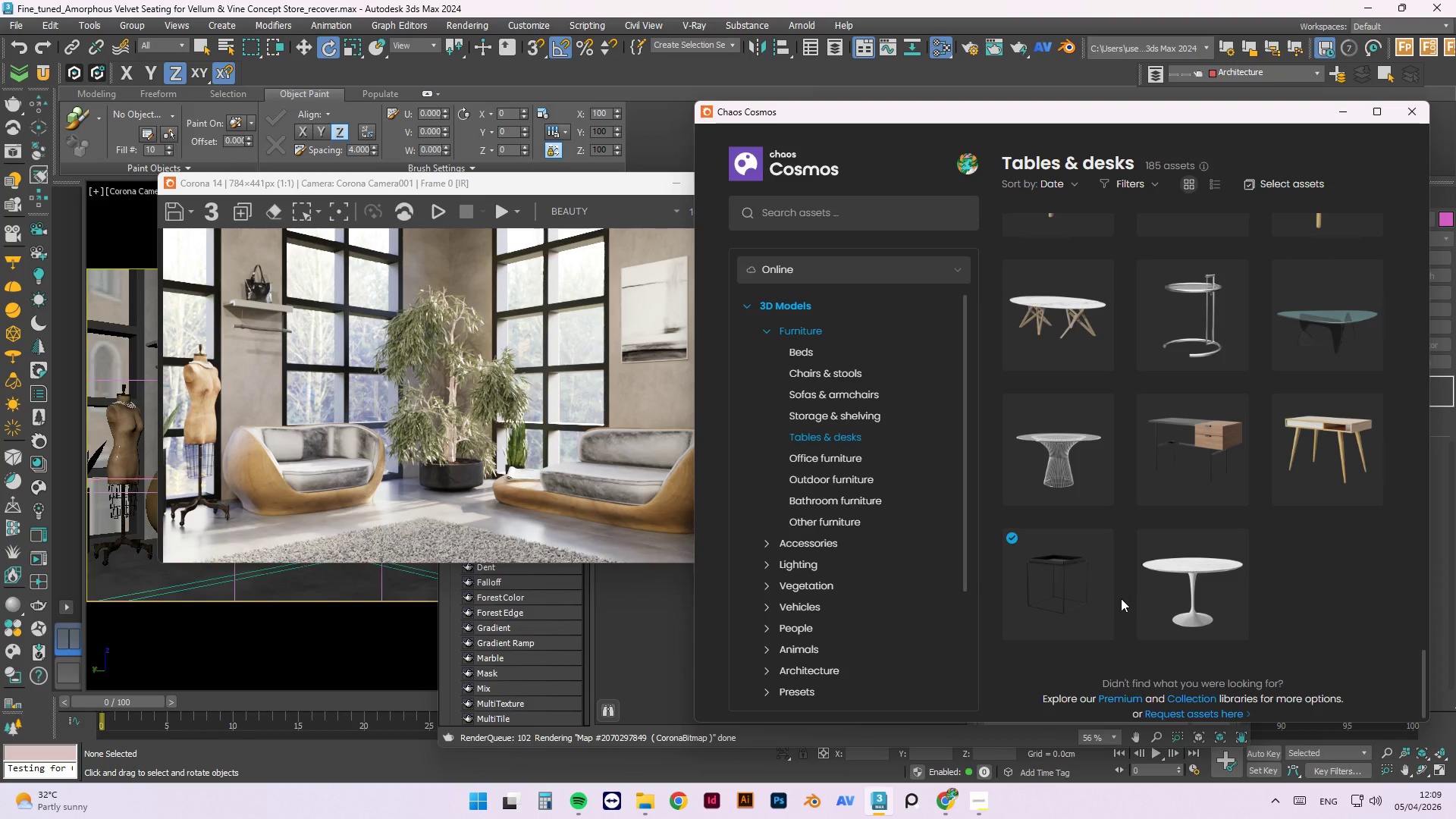 
left_click([1075, 587])